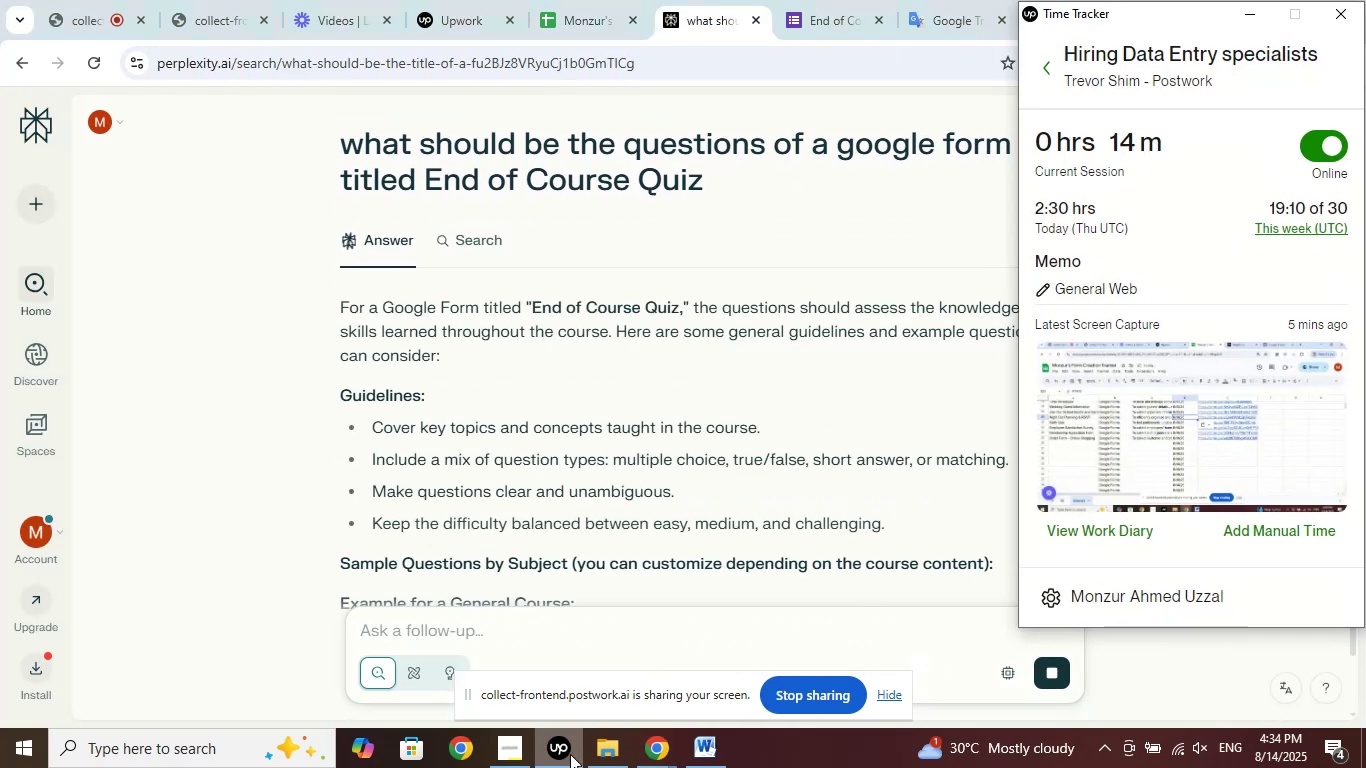 
left_click([570, 754])
 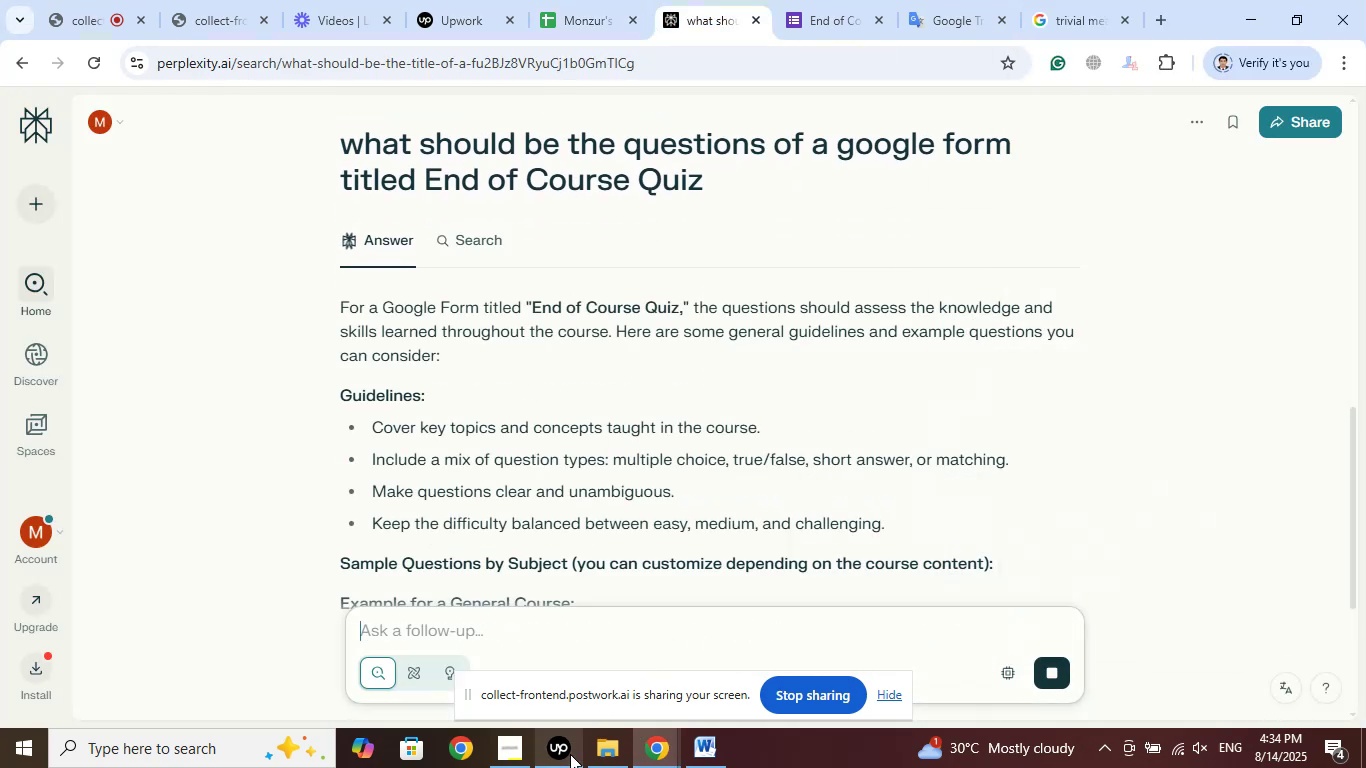 
left_click([570, 754])
 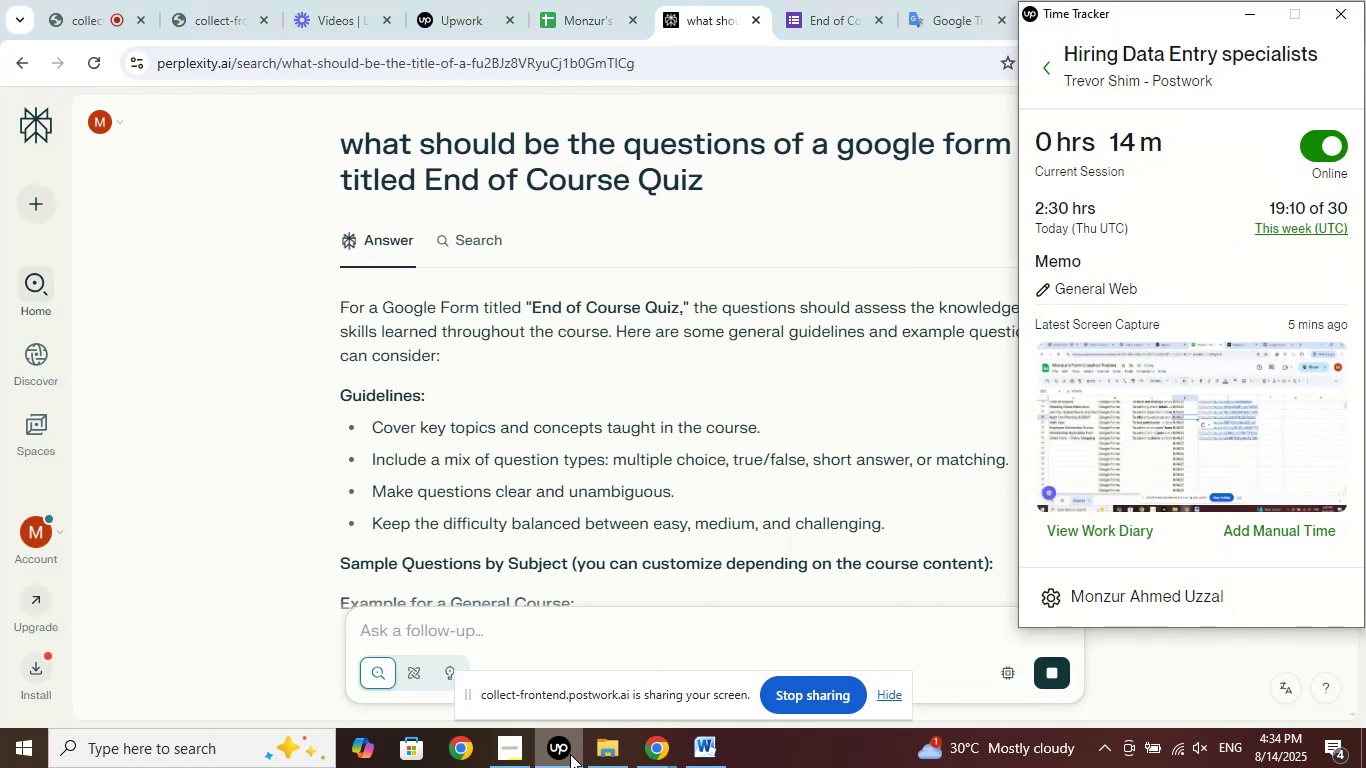 
left_click([570, 754])
 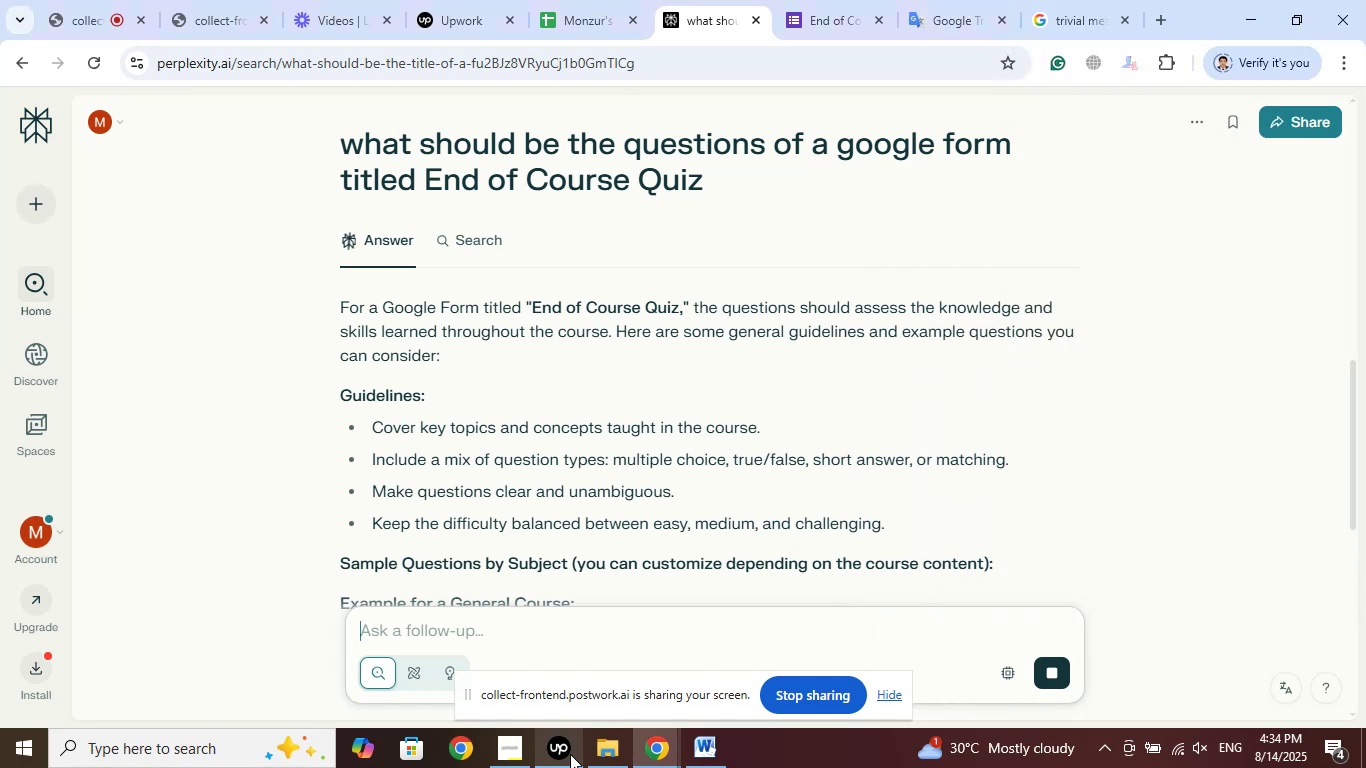 
left_click([570, 754])
 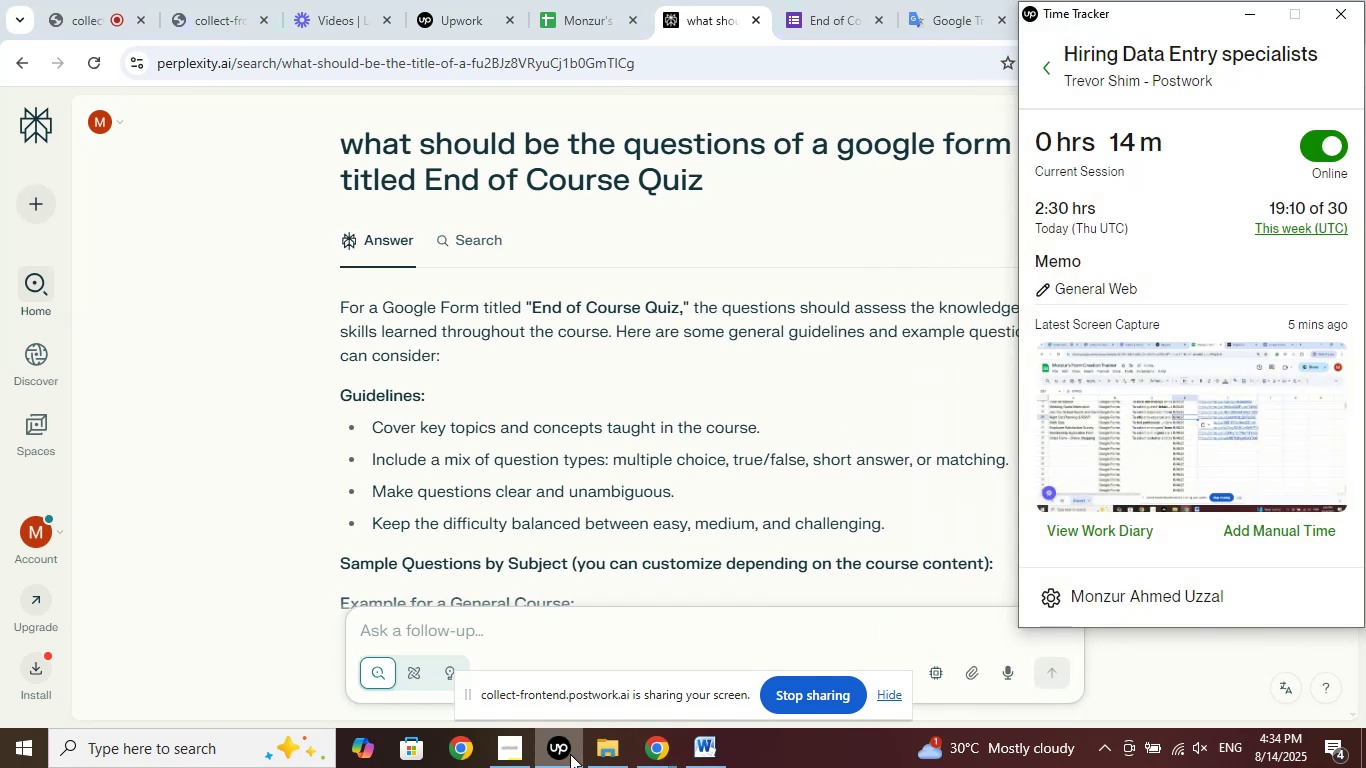 
left_click([570, 754])
 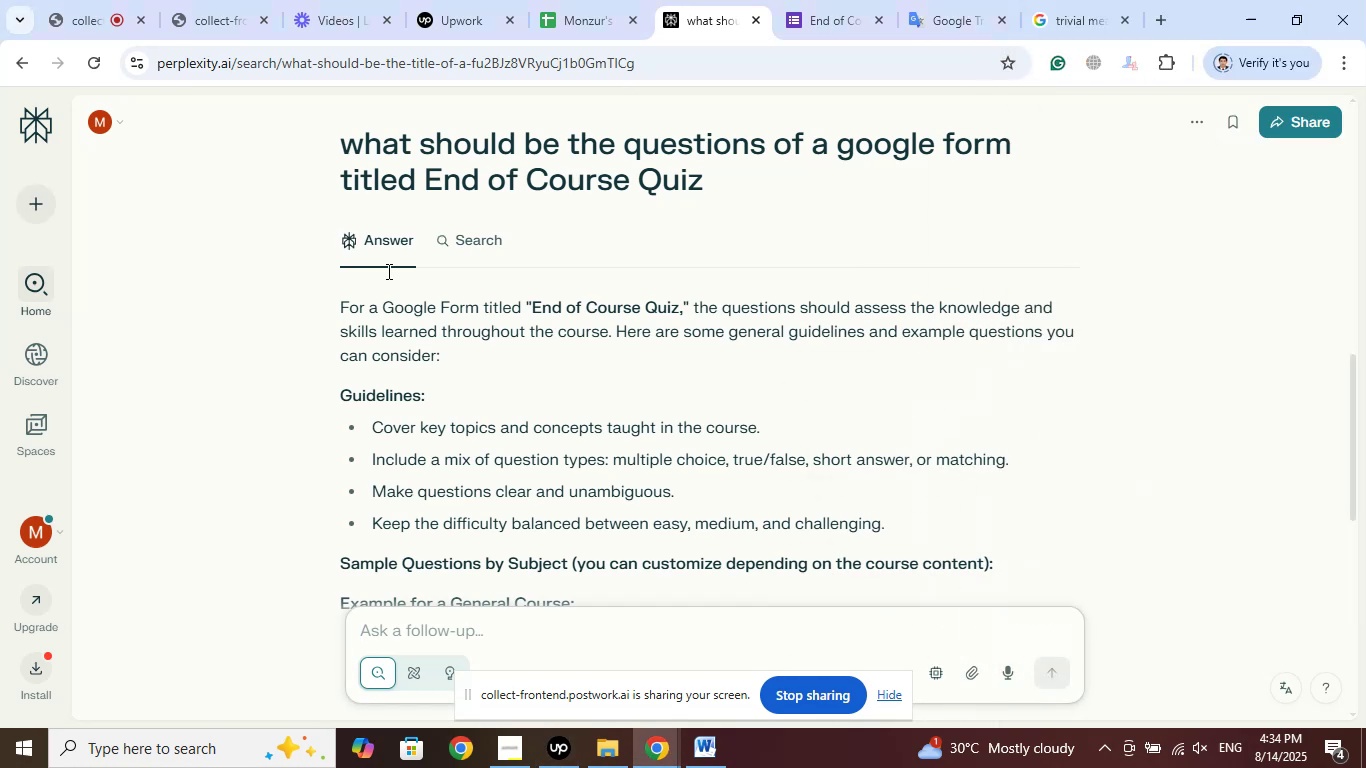 
left_click([73, 0])
 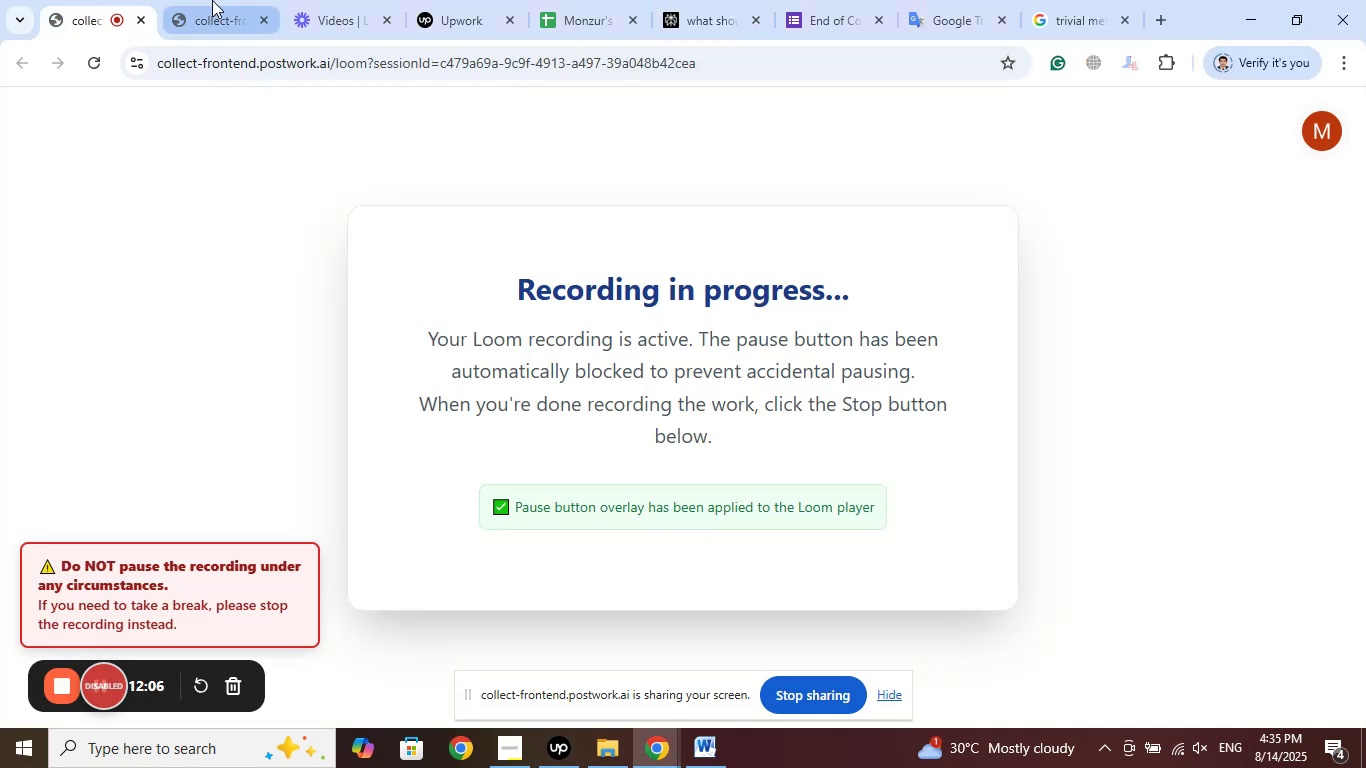 
left_click([212, 0])
 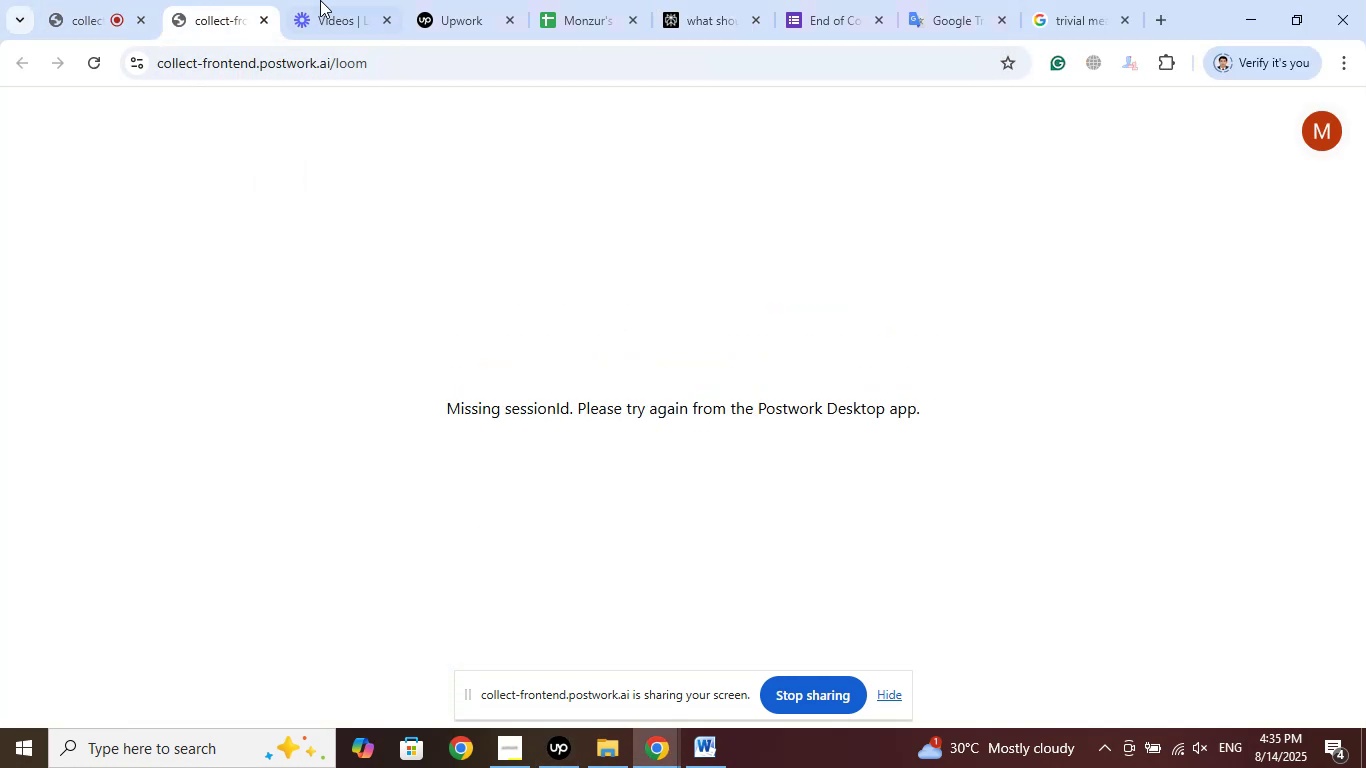 
left_click([332, 0])
 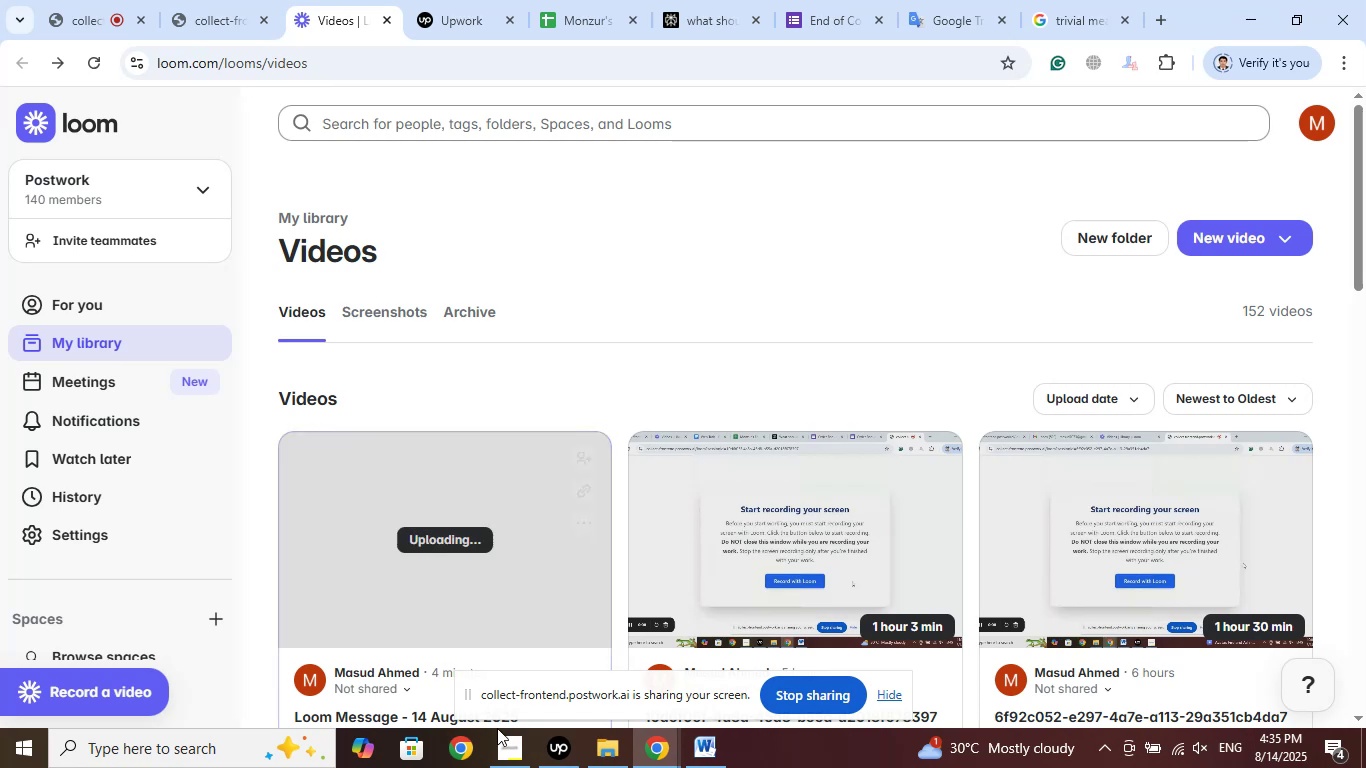 
left_click([510, 751])
 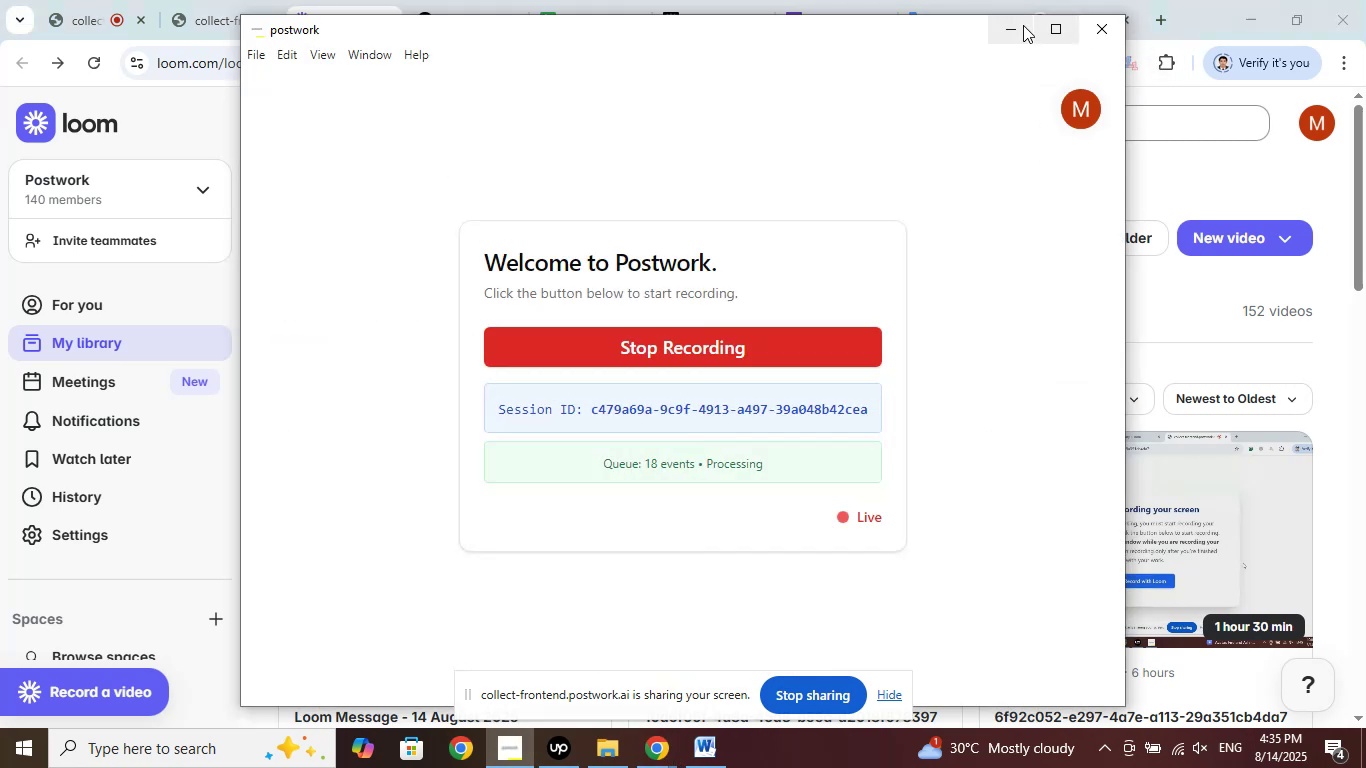 
left_click([1001, 29])
 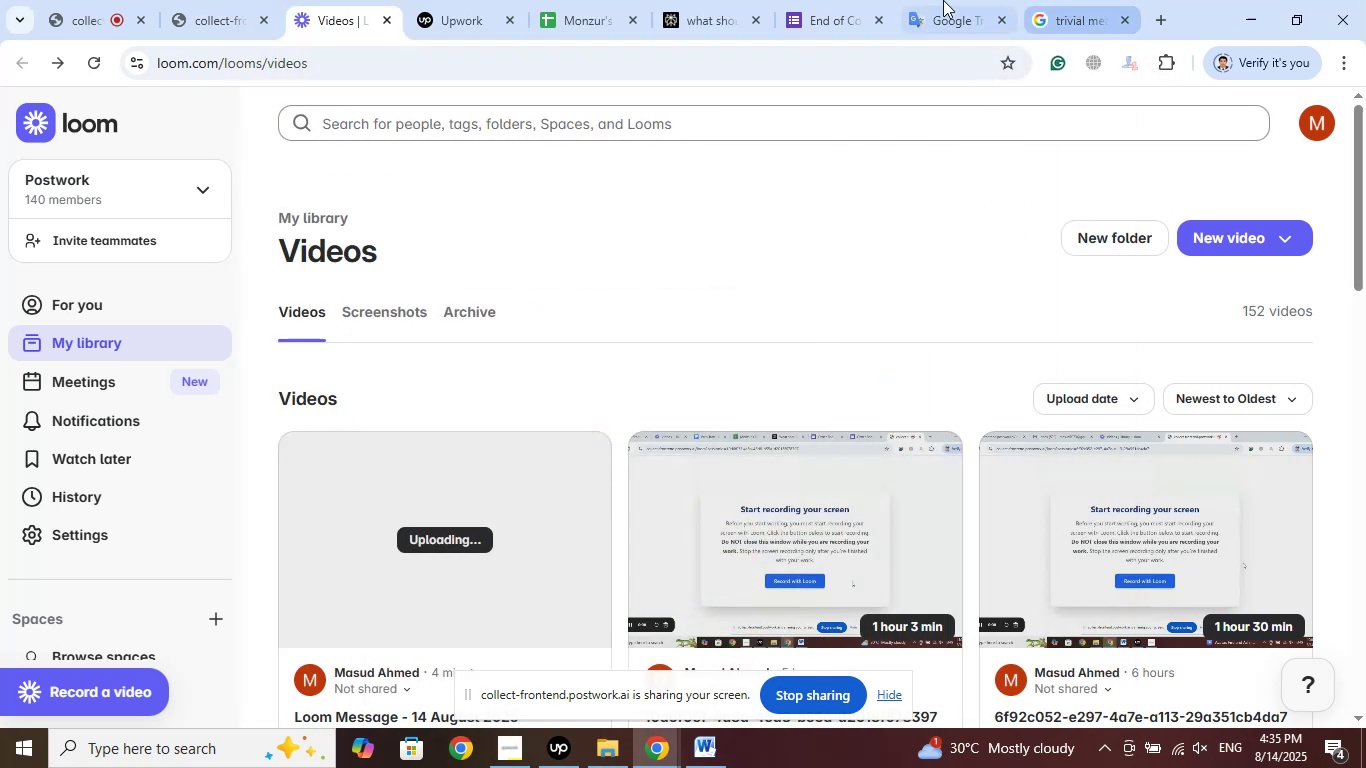 
left_click([706, 0])
 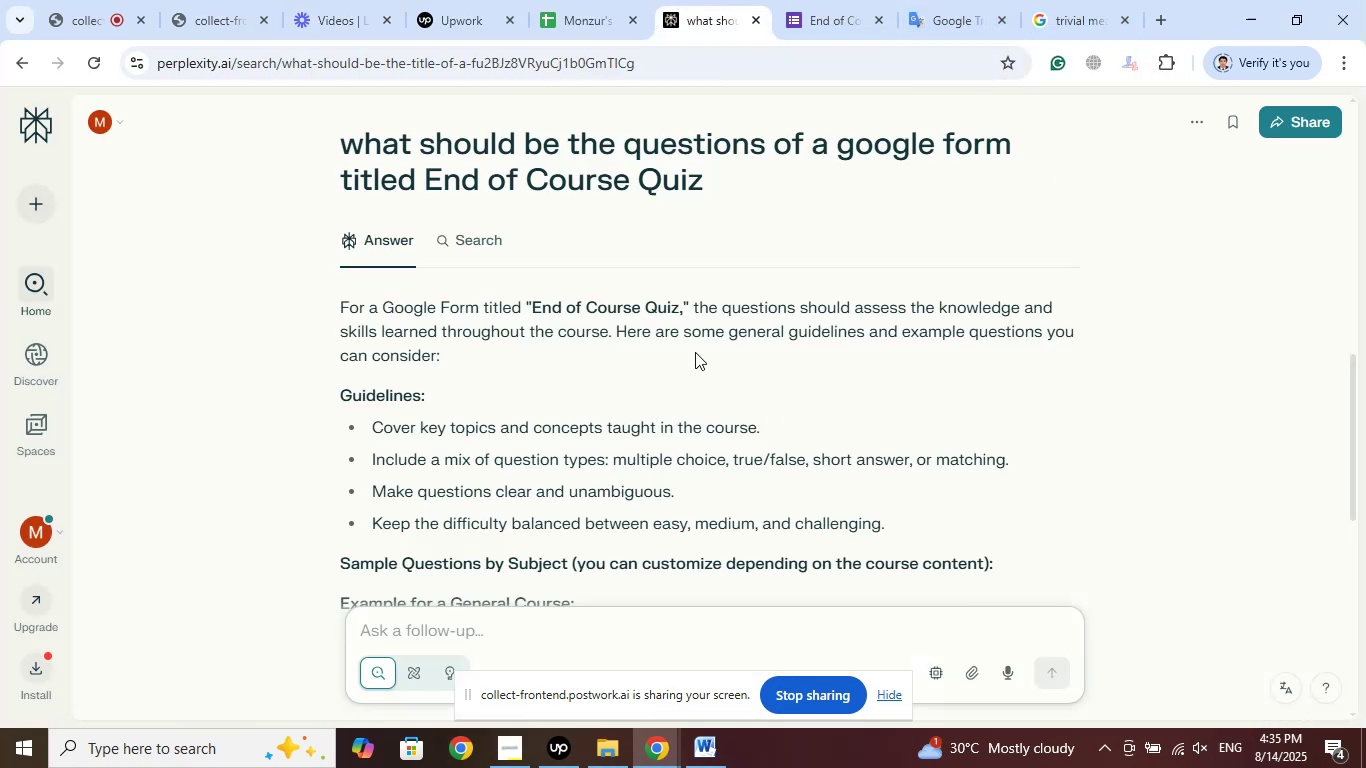 
scroll: coordinate [729, 339], scroll_direction: down, amount: 4.0
 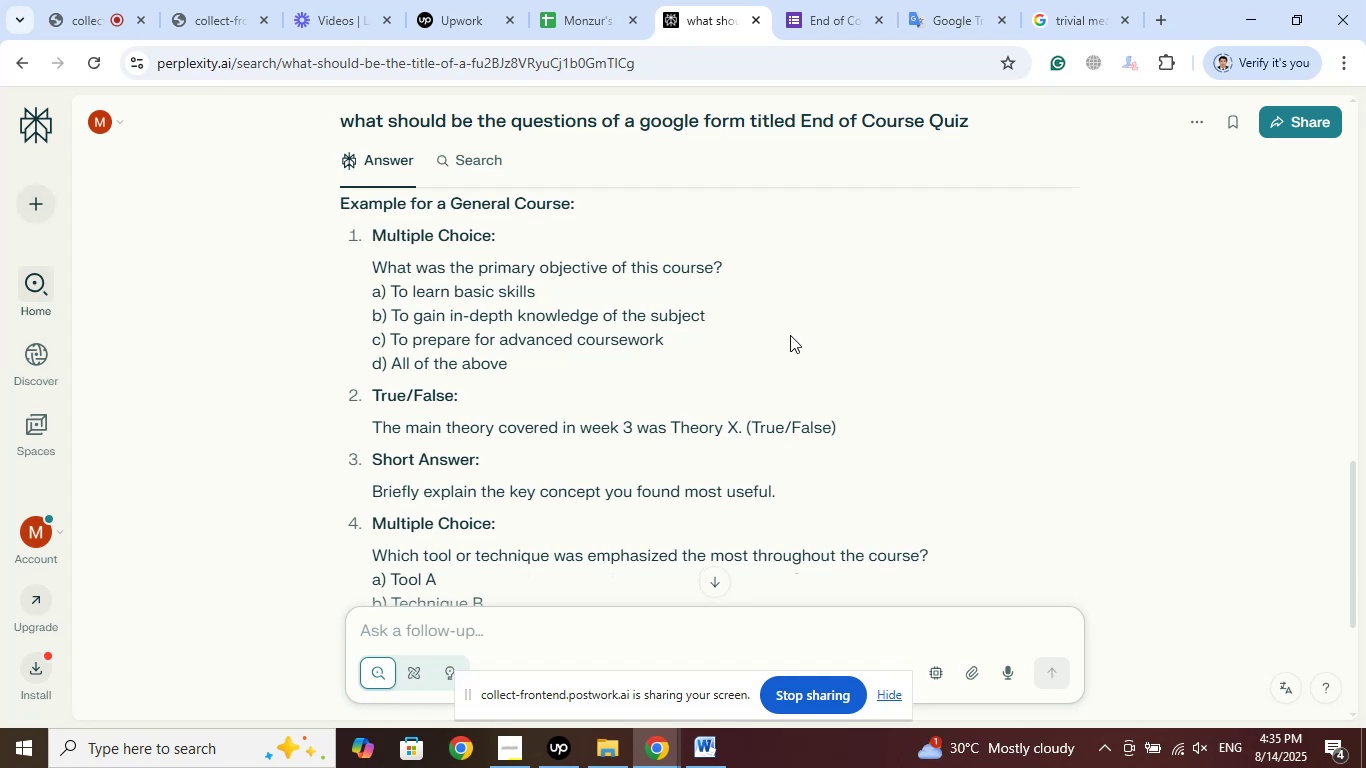 
wait(18.78)
 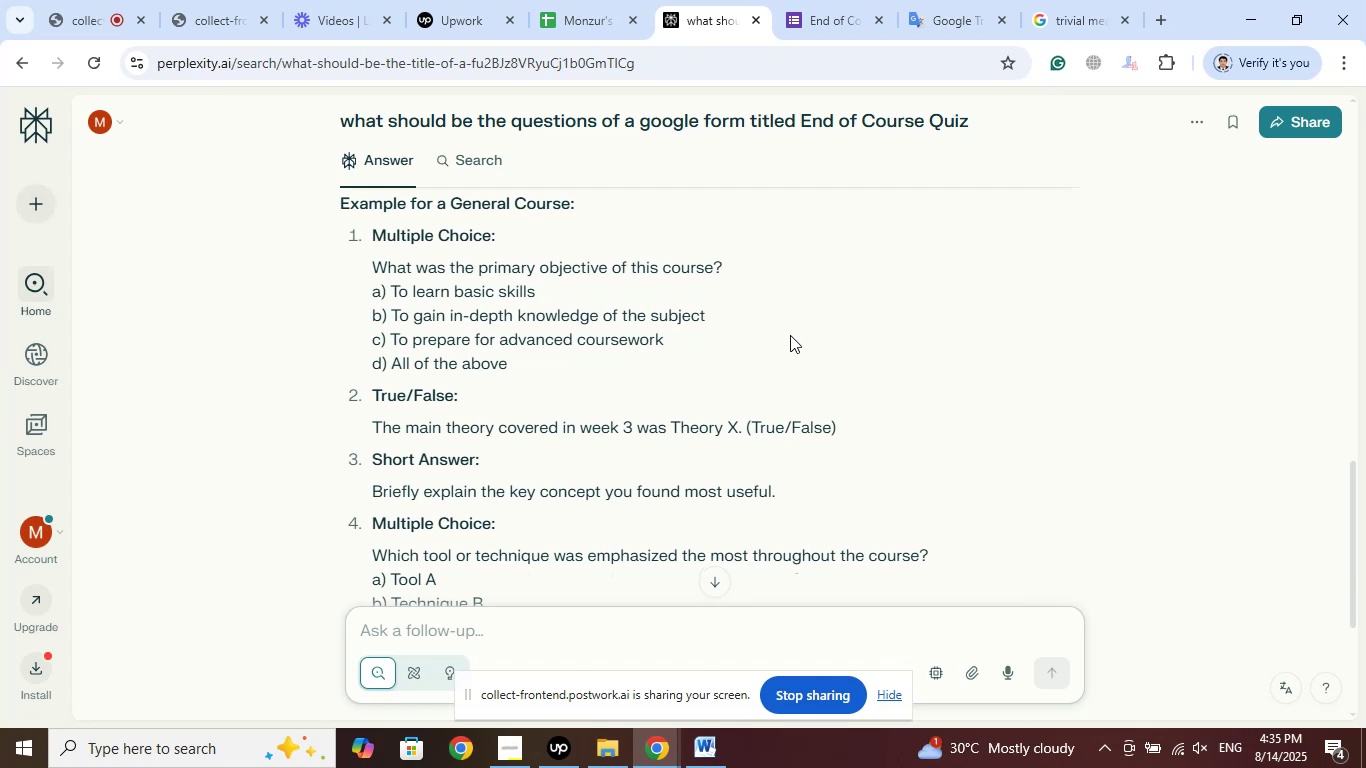 
scroll: coordinate [726, 370], scroll_direction: down, amount: 2.0
 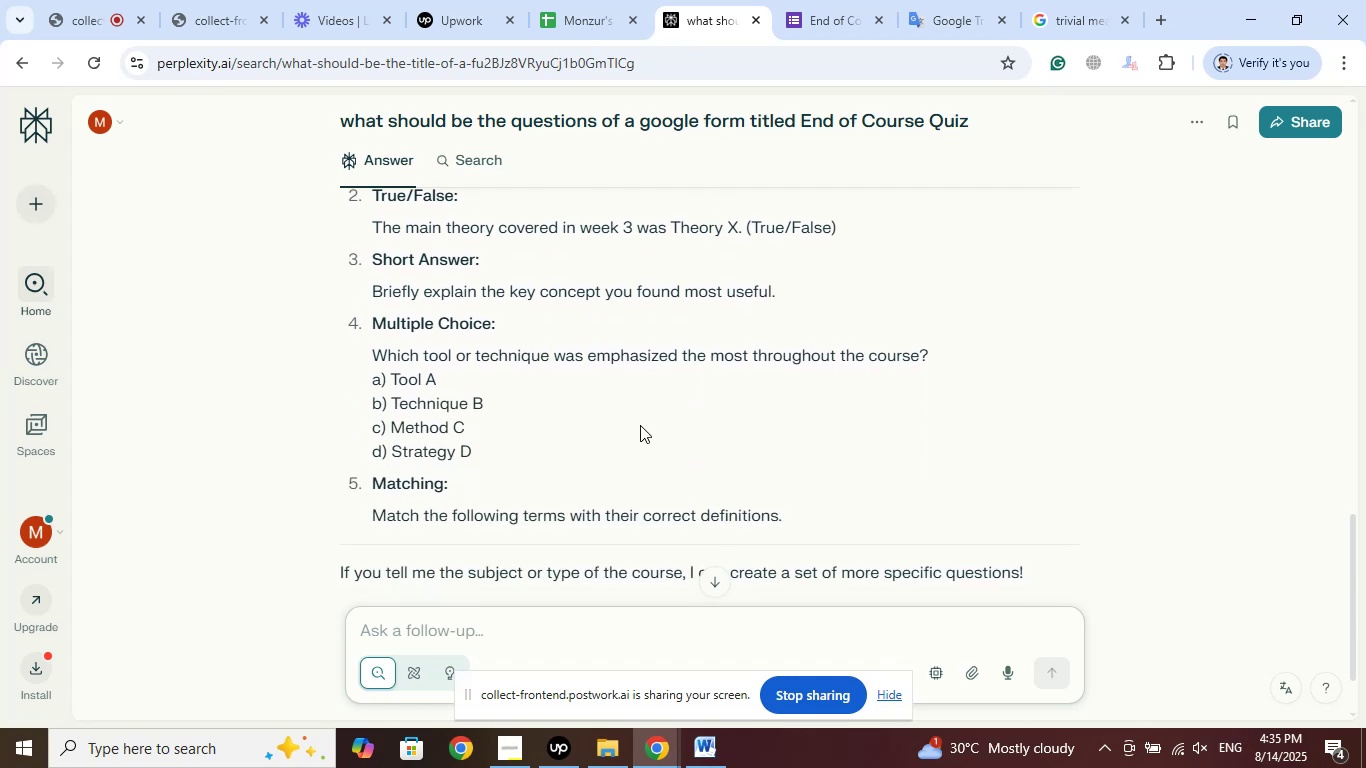 
wait(9.93)
 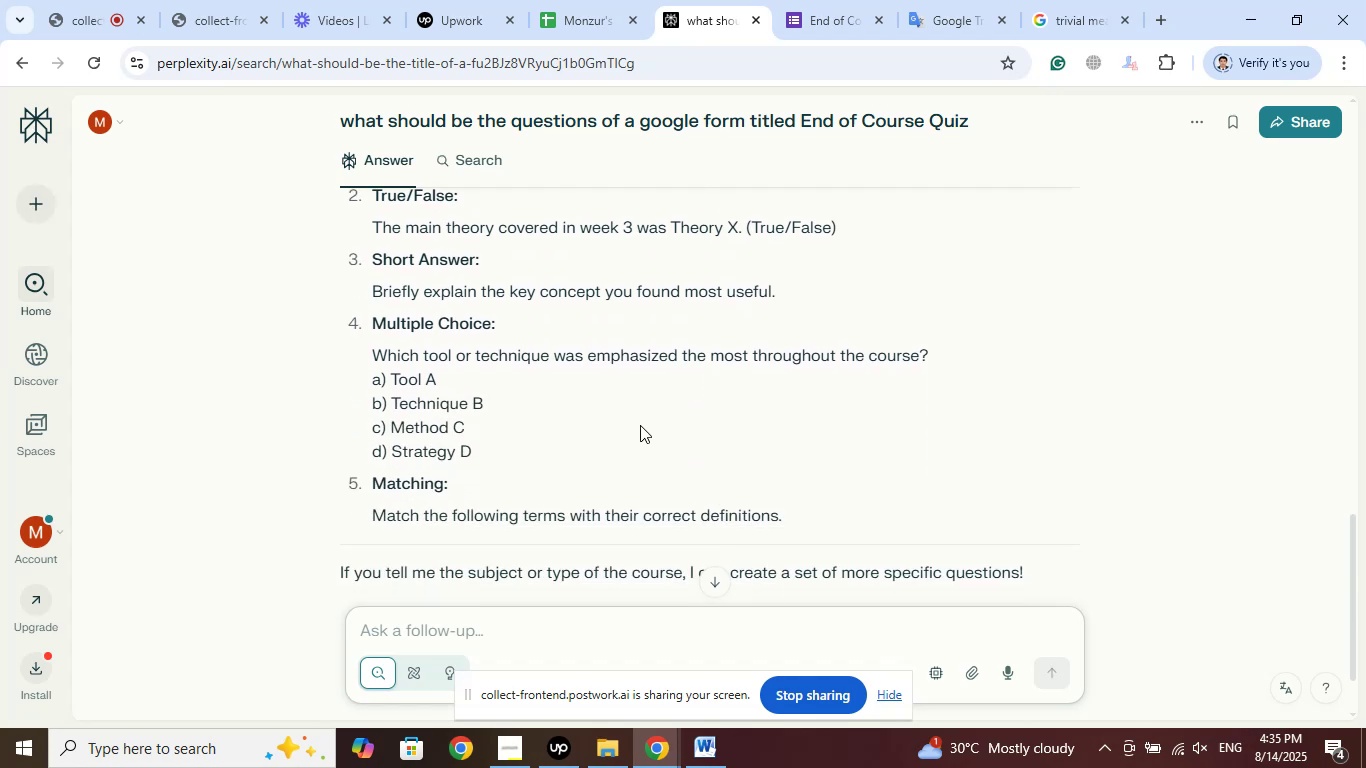 
scroll: coordinate [644, 417], scroll_direction: down, amount: 2.0
 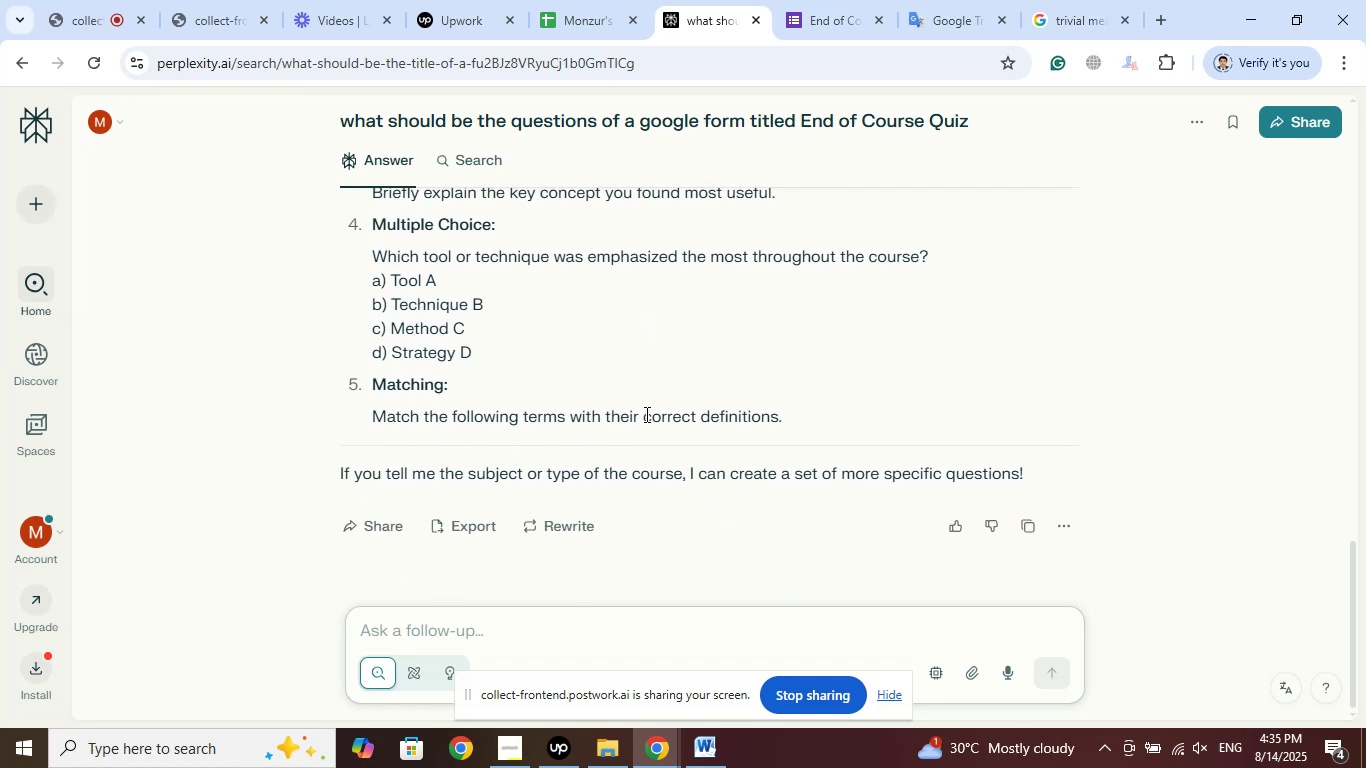 
scroll: coordinate [646, 408], scroll_direction: up, amount: 7.0
 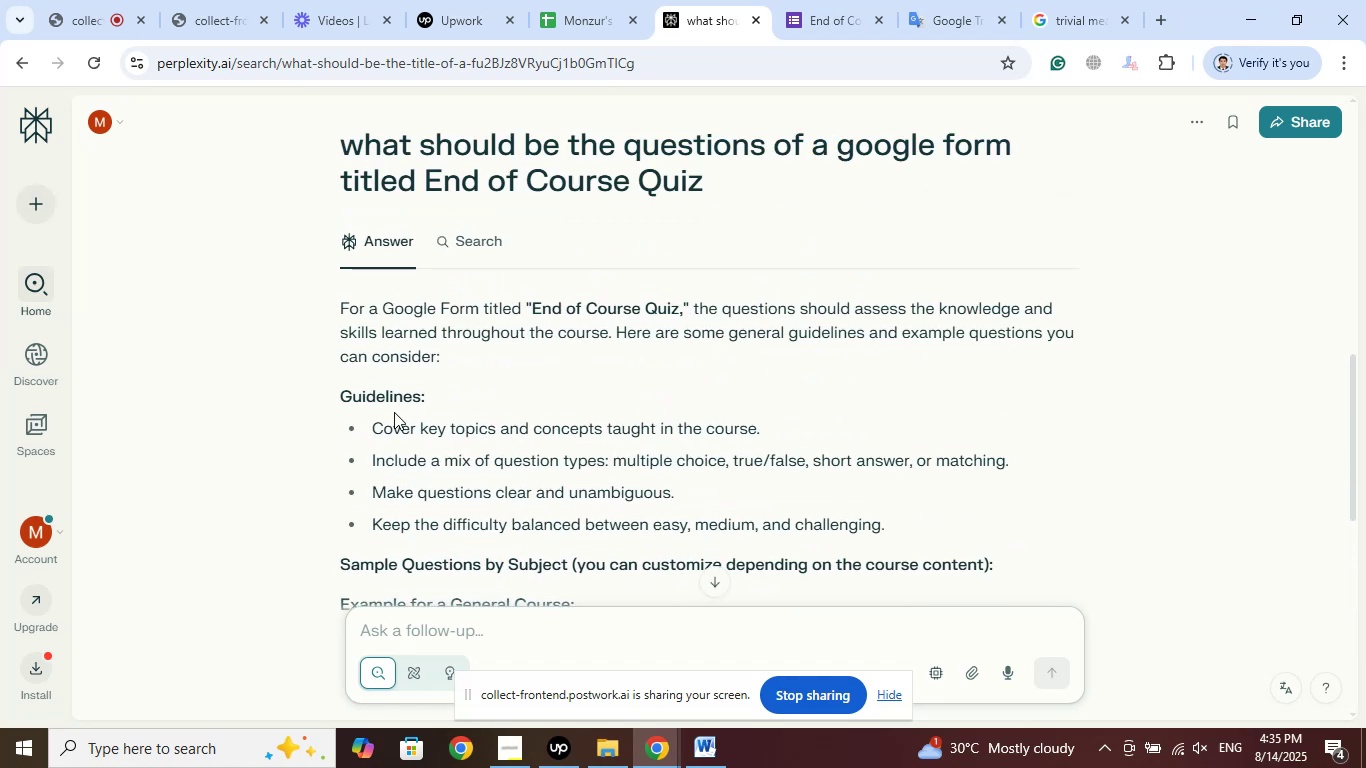 
scroll: coordinate [476, 397], scroll_direction: down, amount: 1.0
 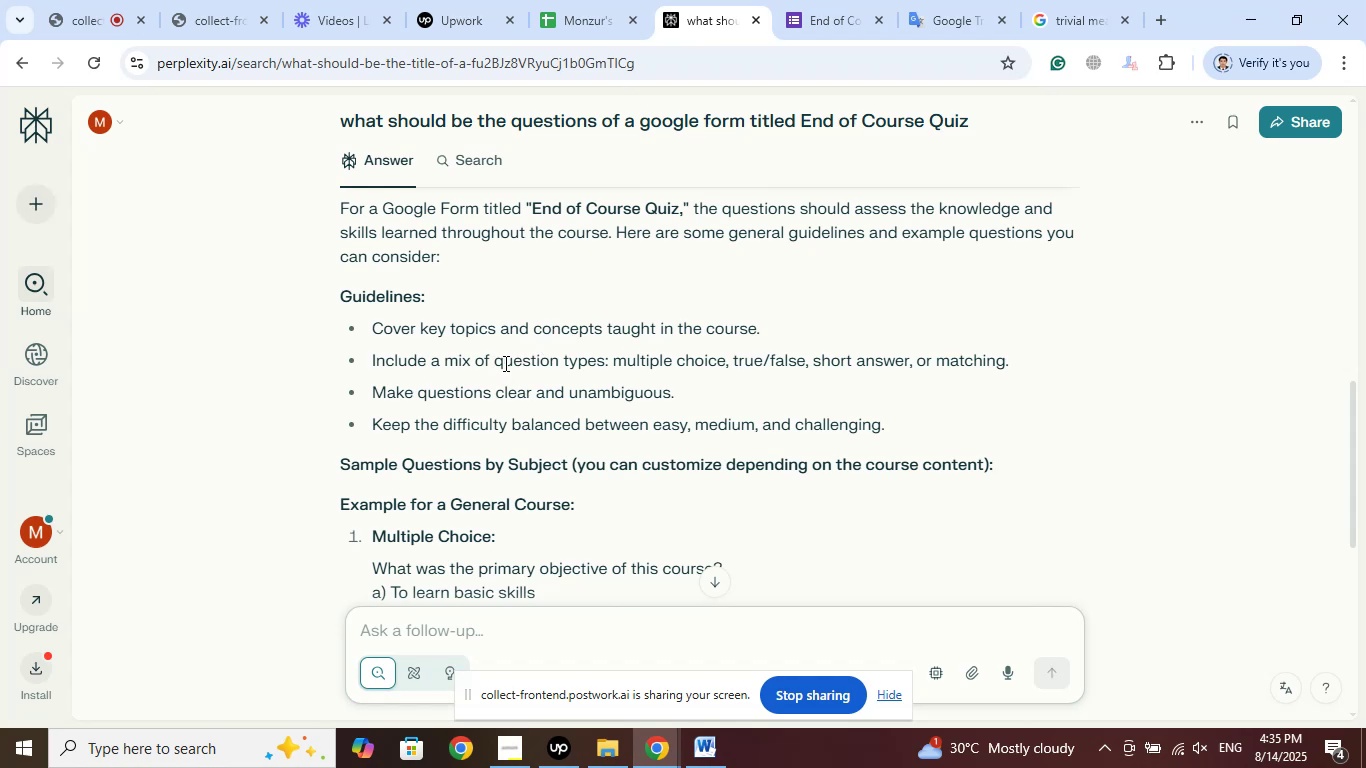 
wait(7.77)
 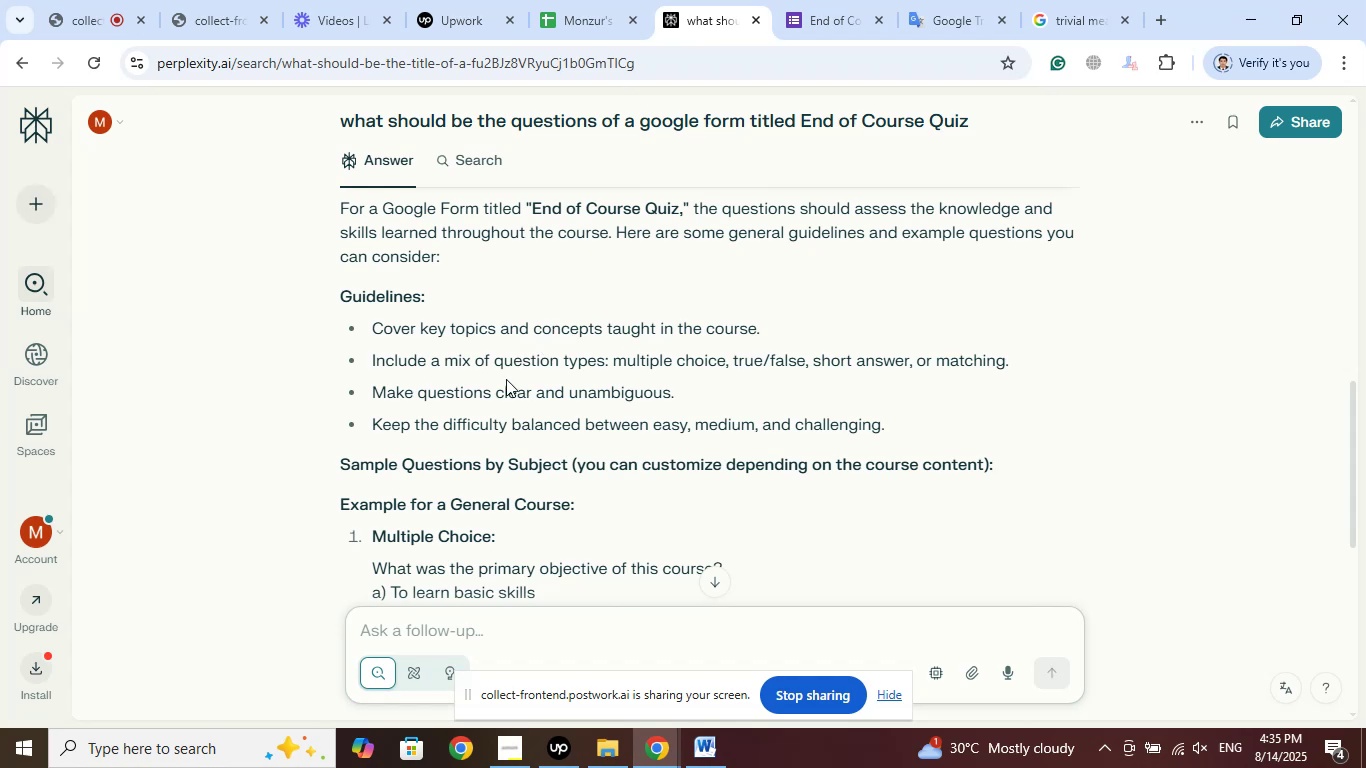 
scroll: coordinate [504, 363], scroll_direction: down, amount: 1.0
 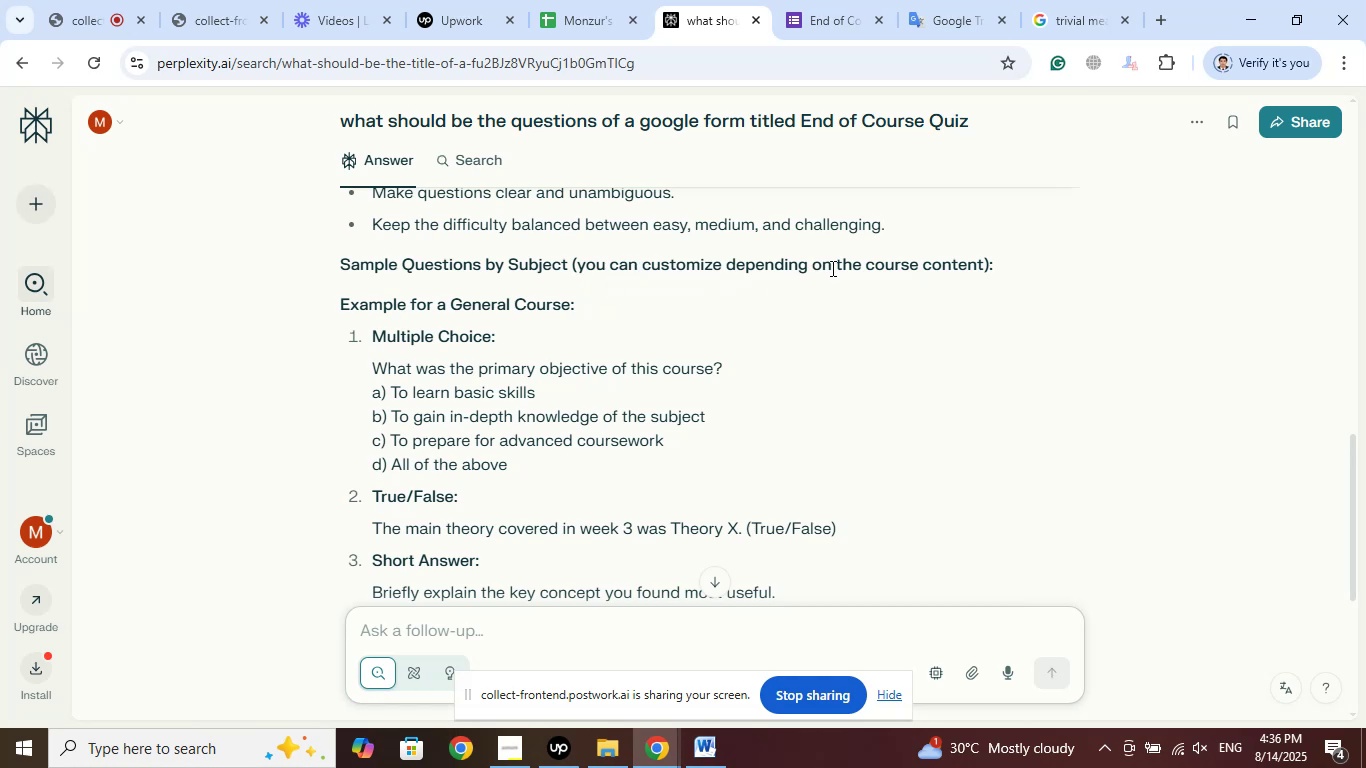 
wait(9.4)
 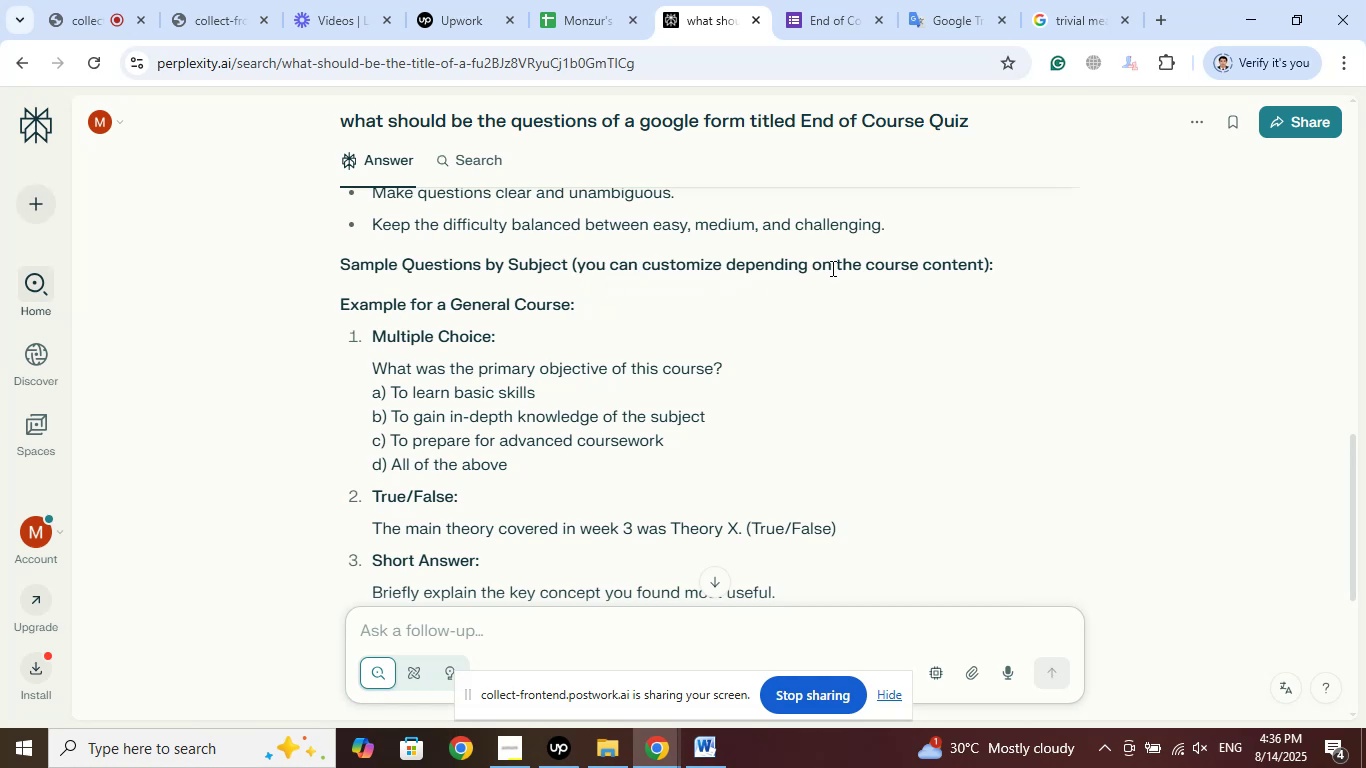 
left_click_drag(start_coordinate=[730, 365], to_coordinate=[374, 368])
 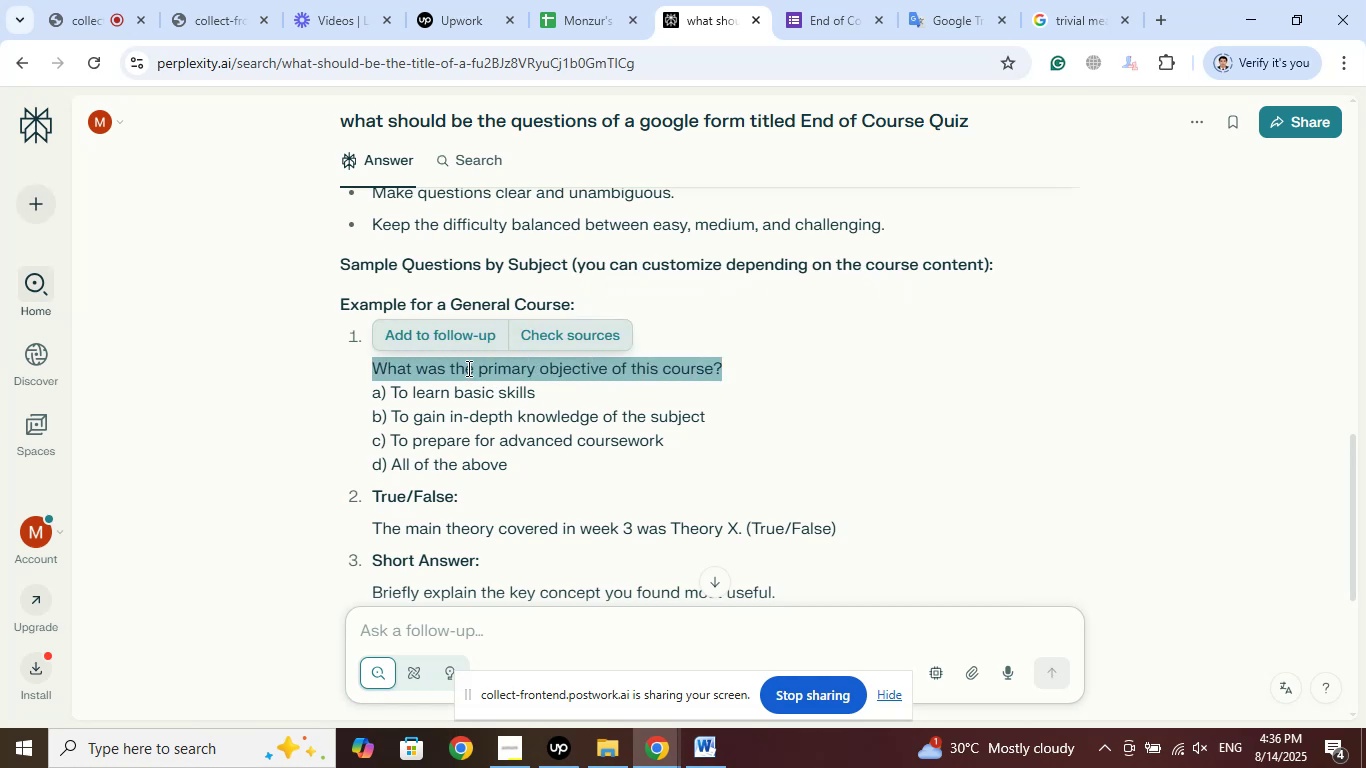 
right_click([467, 368])
 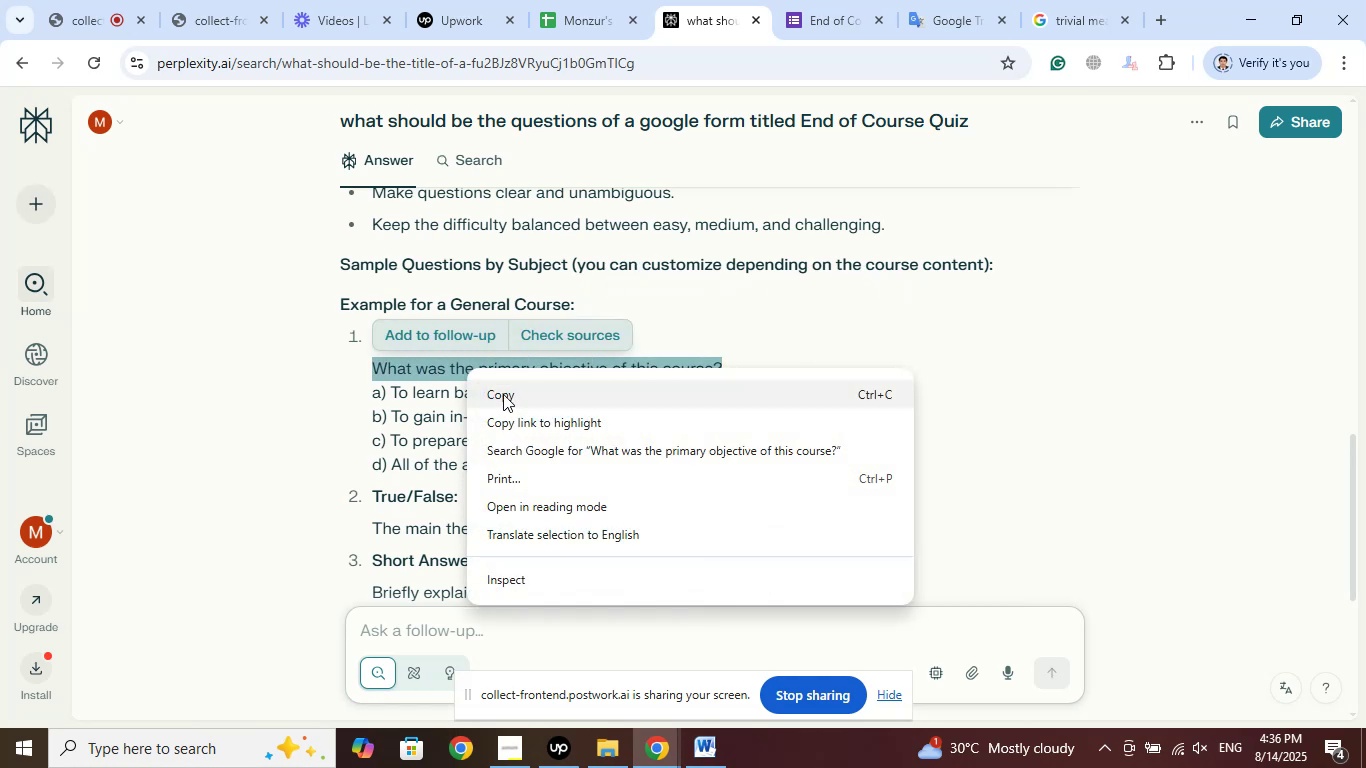 
left_click([503, 394])
 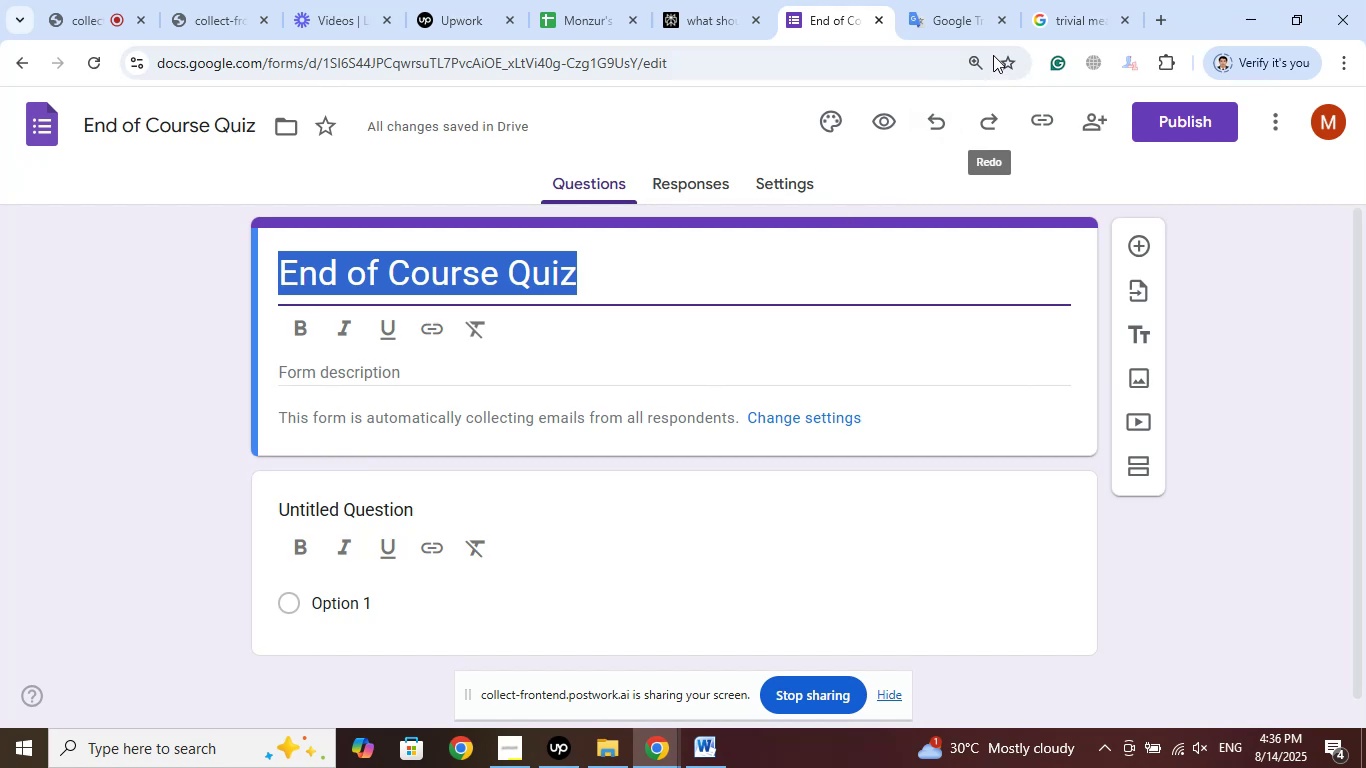 
left_click([1005, 18])
 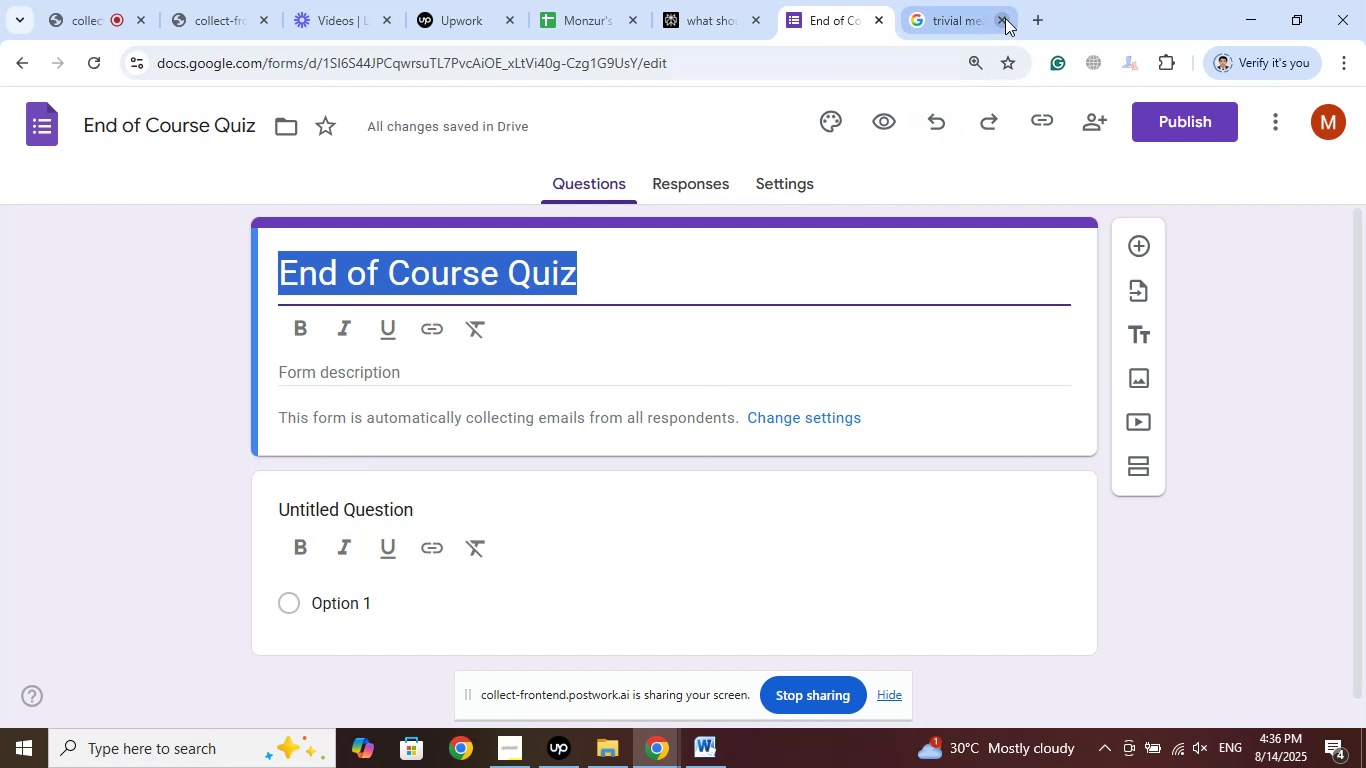 
left_click([1005, 18])
 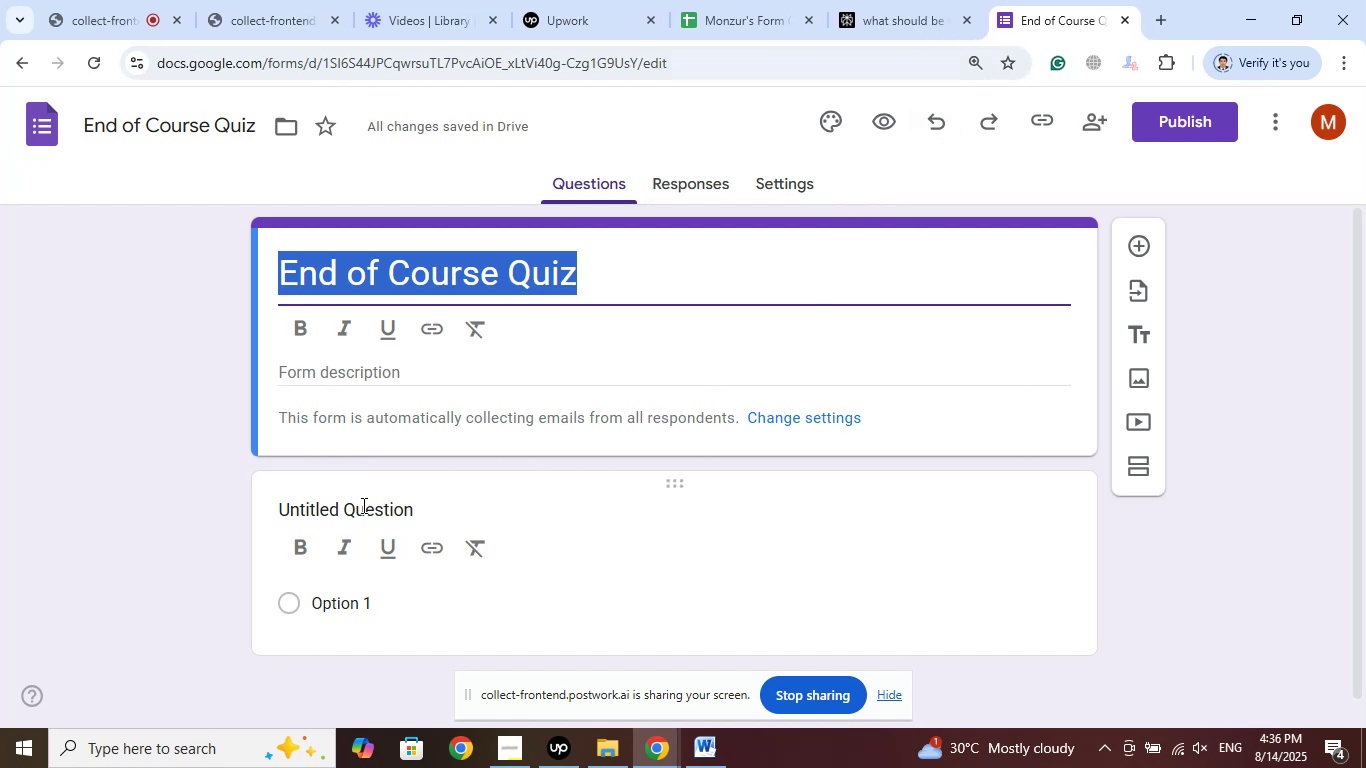 
left_click([356, 508])
 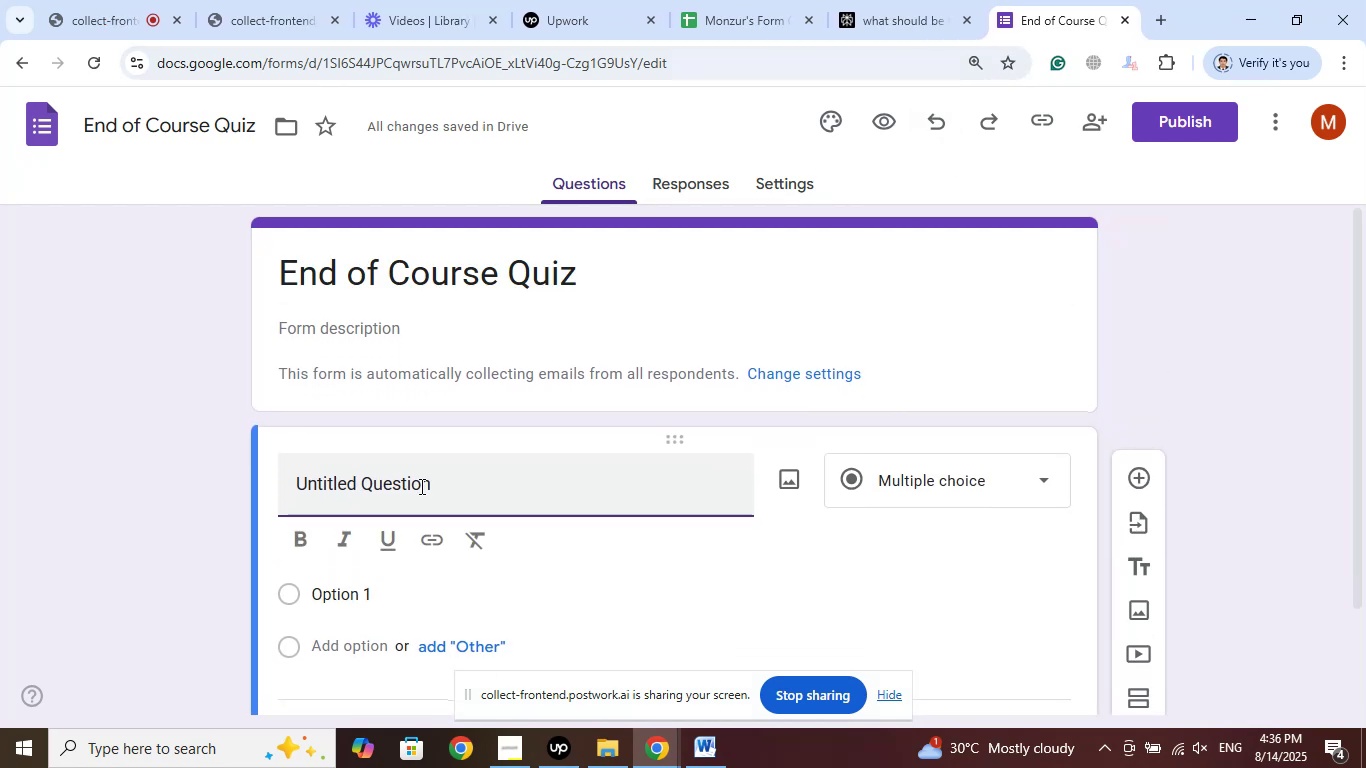 
left_click_drag(start_coordinate=[450, 482], to_coordinate=[226, 466])
 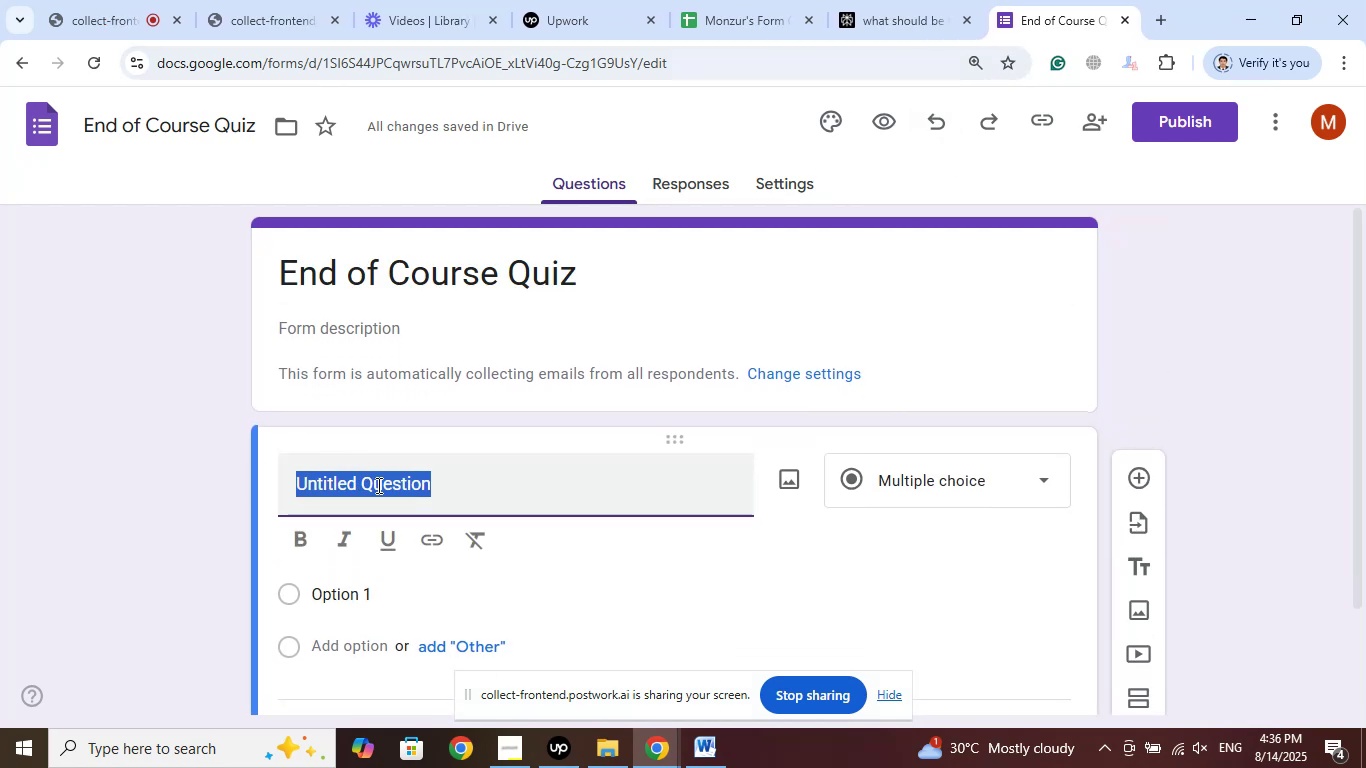 
right_click([377, 485])
 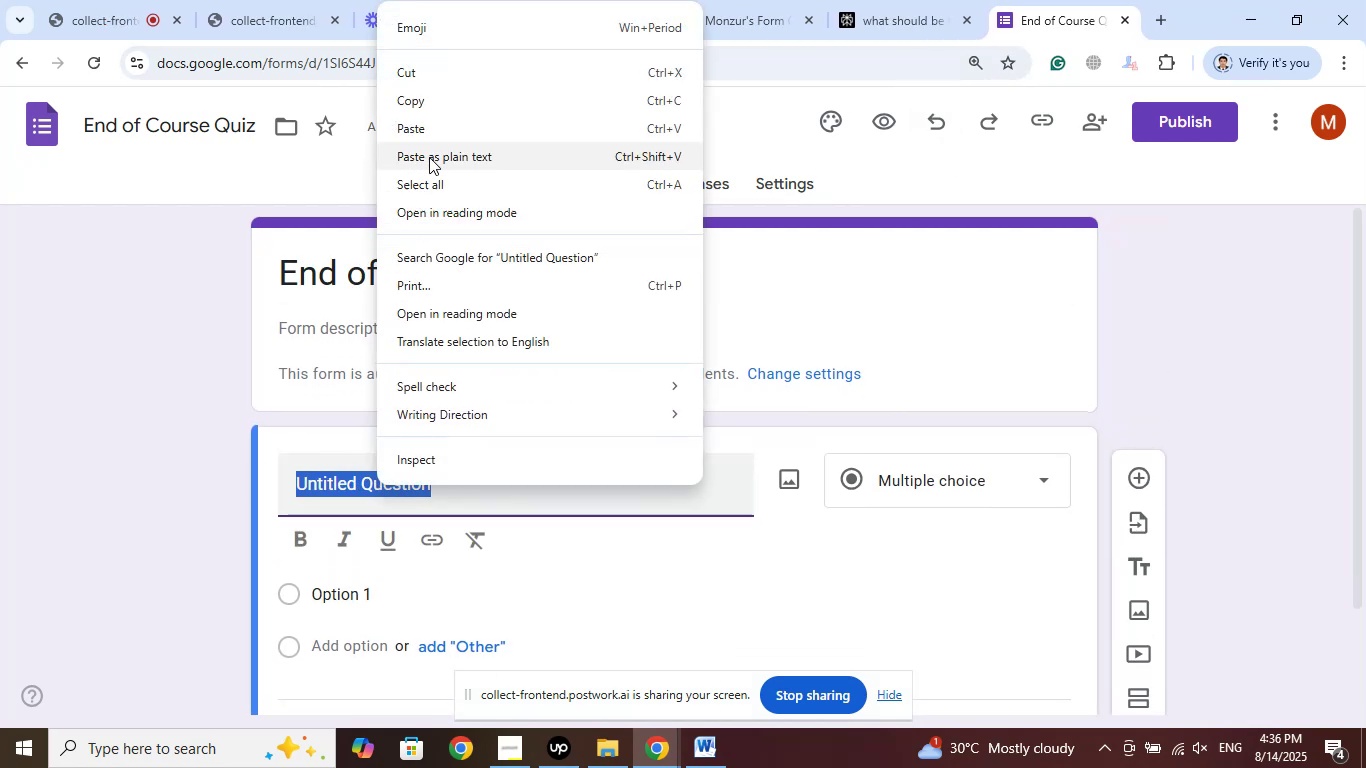 
left_click([429, 131])
 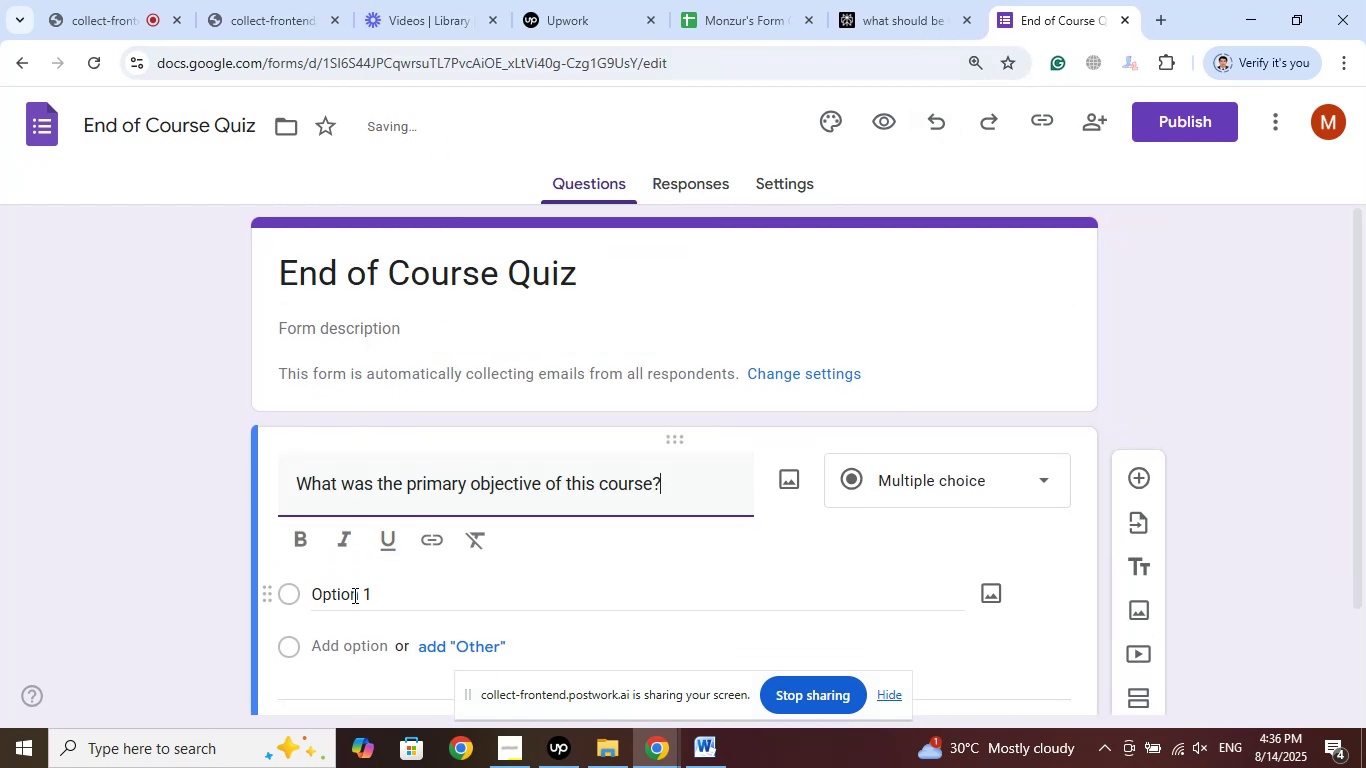 
left_click([353, 595])
 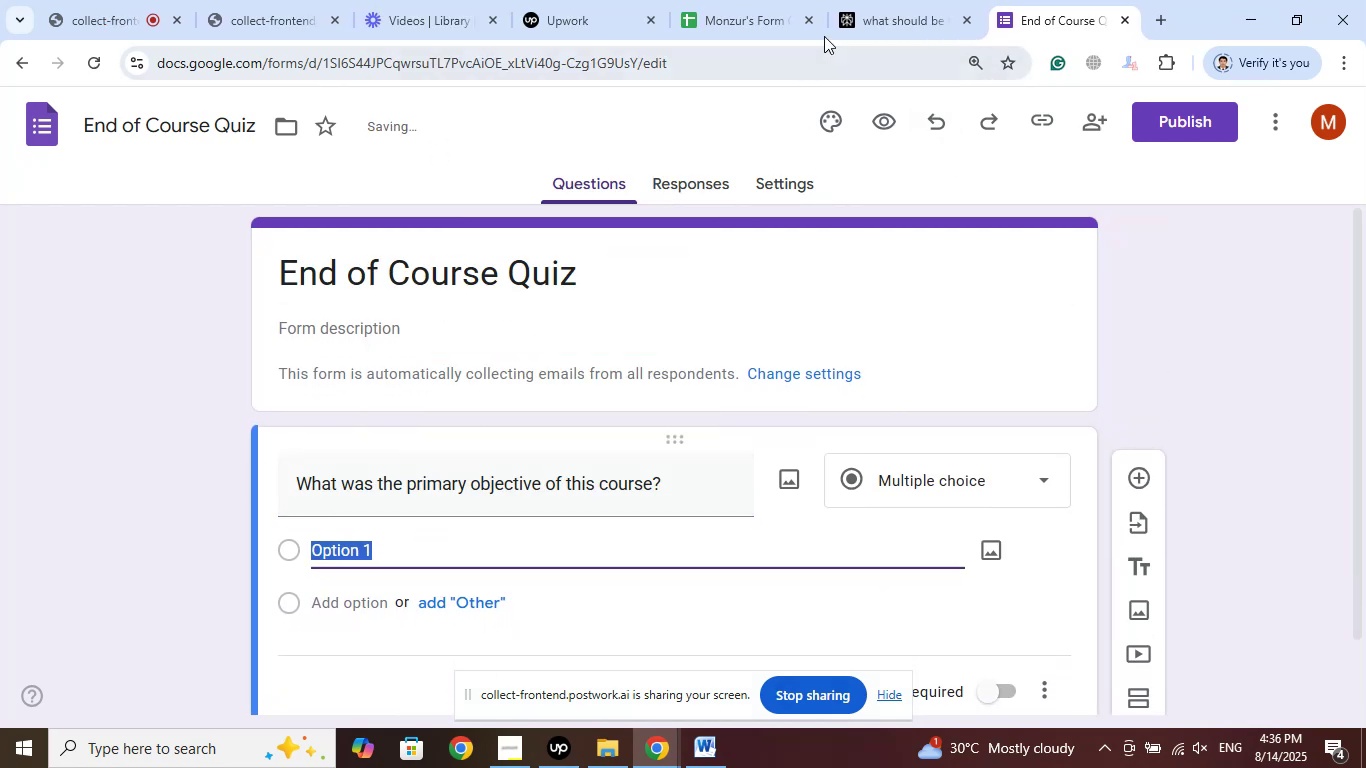 
left_click_drag(start_coordinate=[884, 0], to_coordinate=[891, 0])
 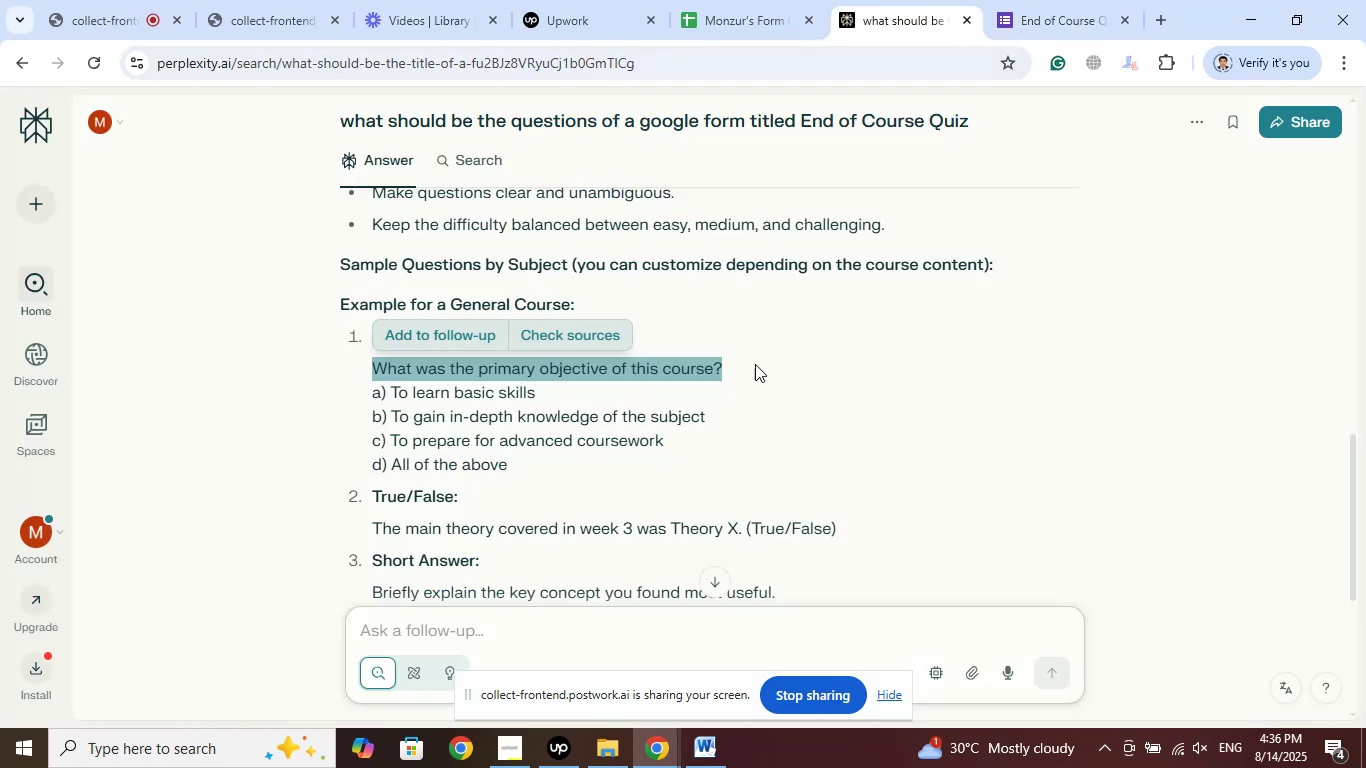 
scroll: coordinate [759, 362], scroll_direction: down, amount: 1.0
 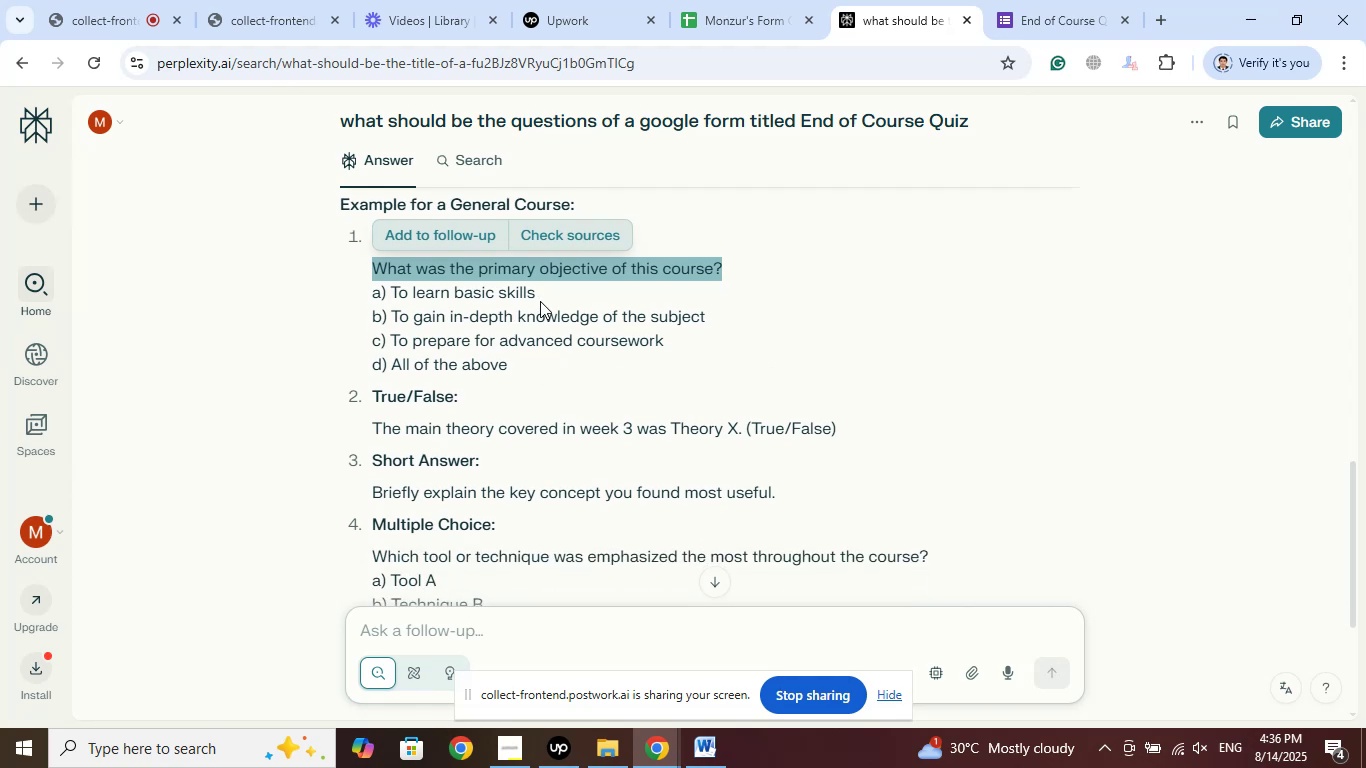 
left_click_drag(start_coordinate=[537, 295], to_coordinate=[391, 289])
 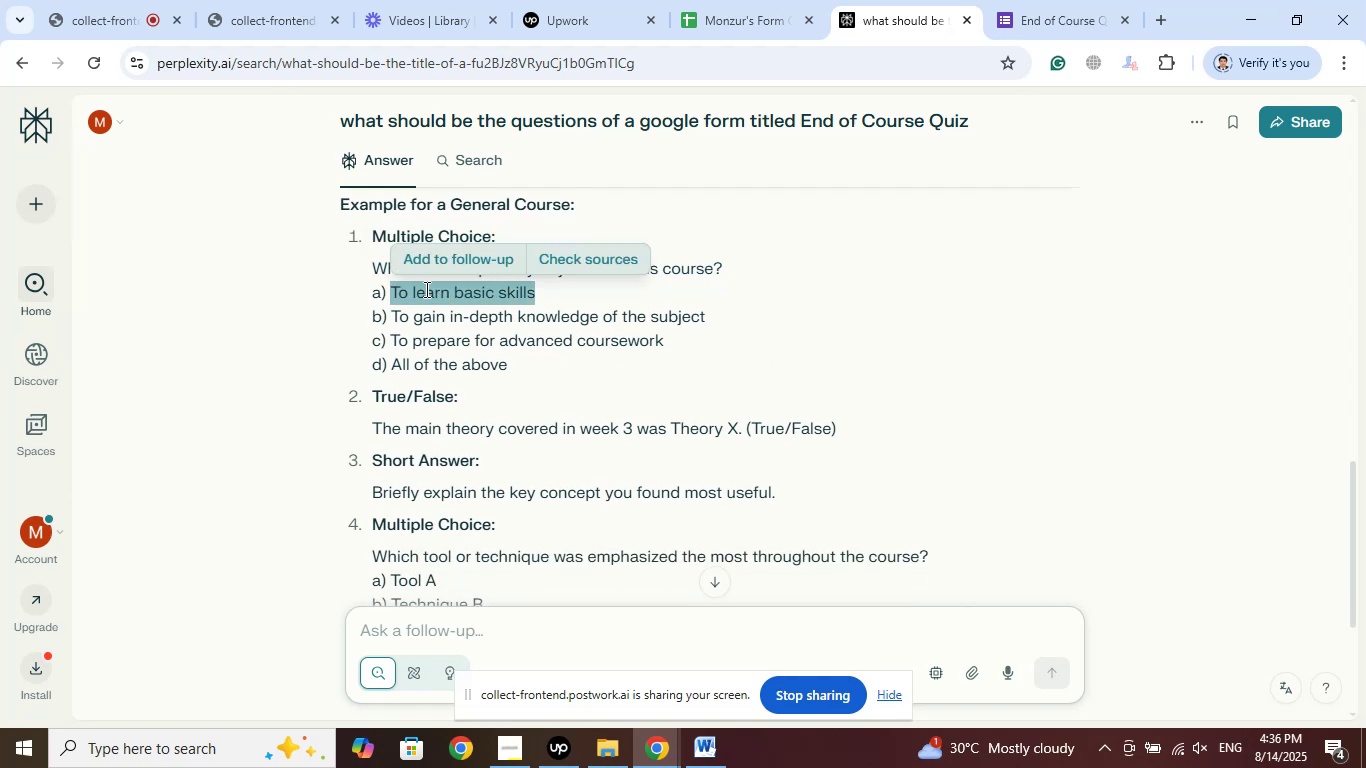 
right_click([425, 289])
 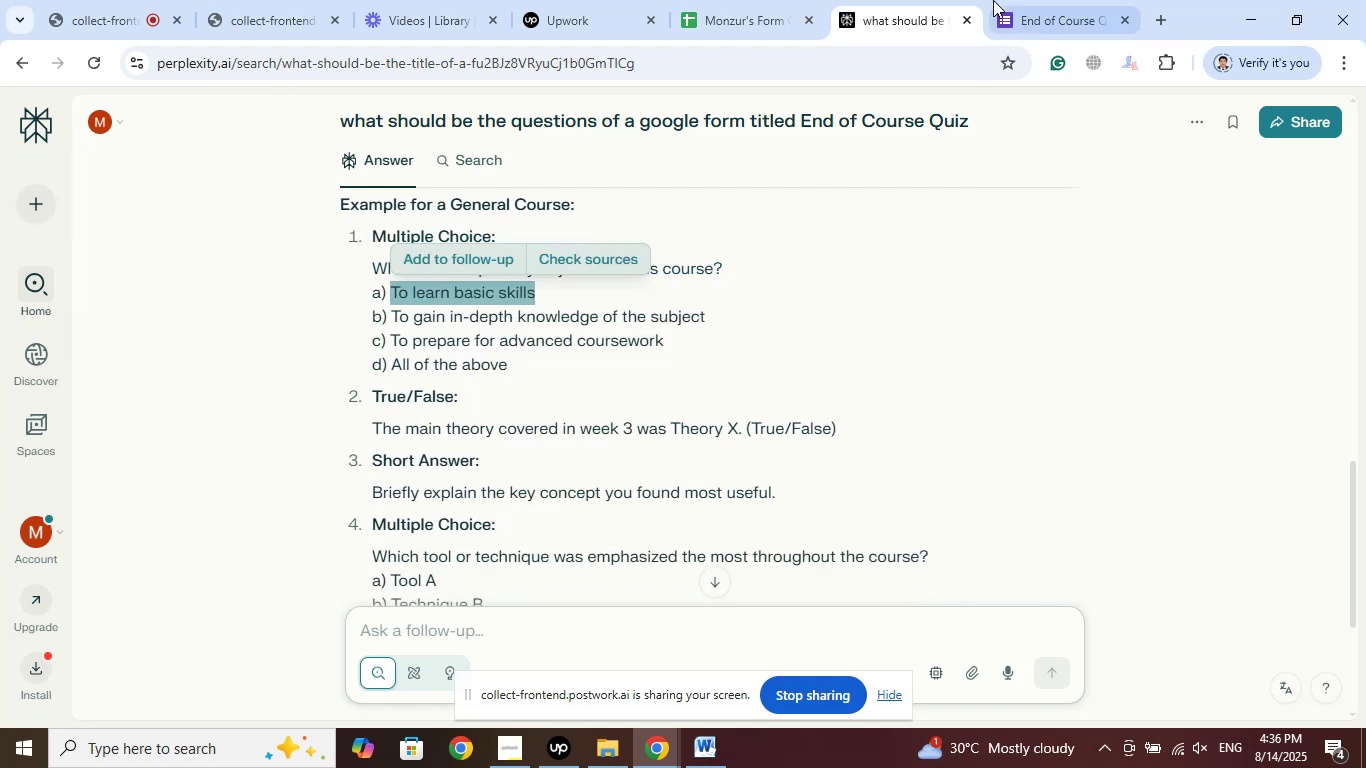 
left_click([1038, 0])
 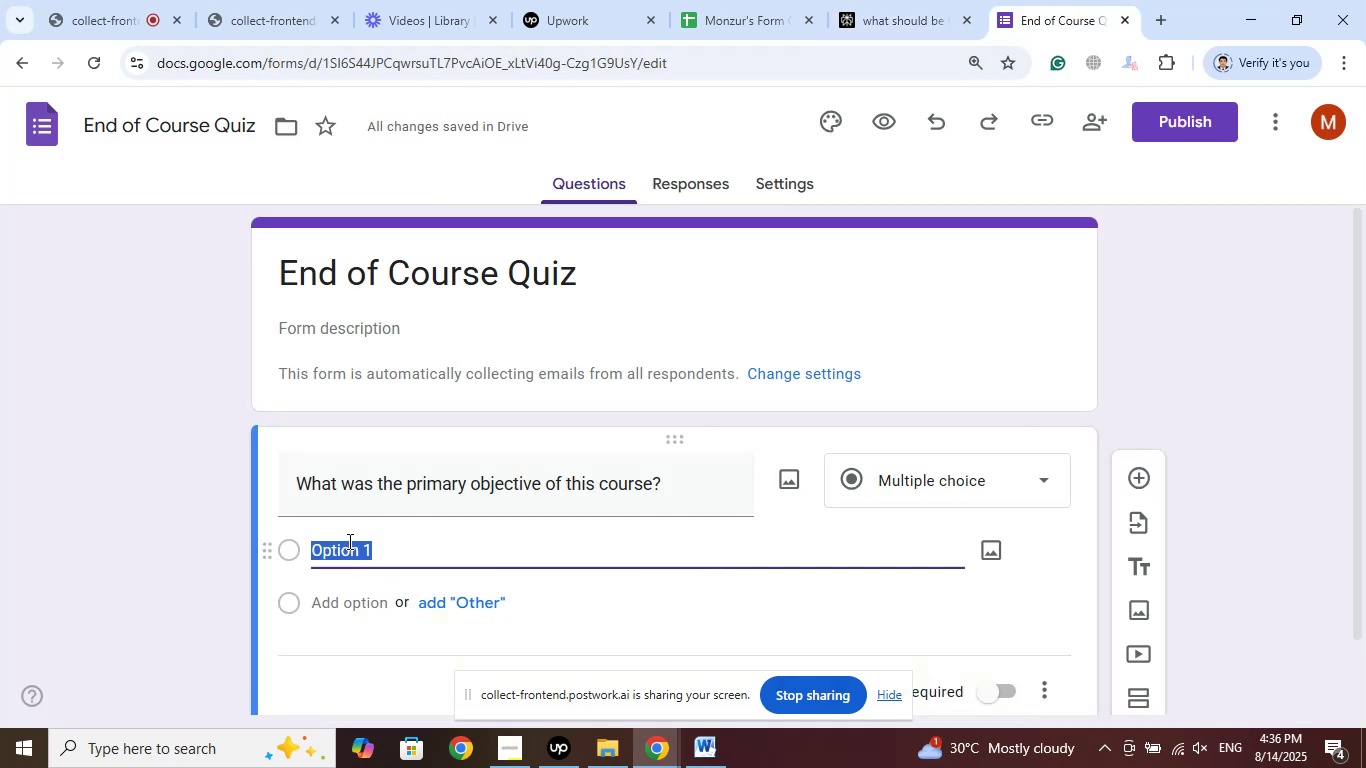 
left_click([348, 541])
 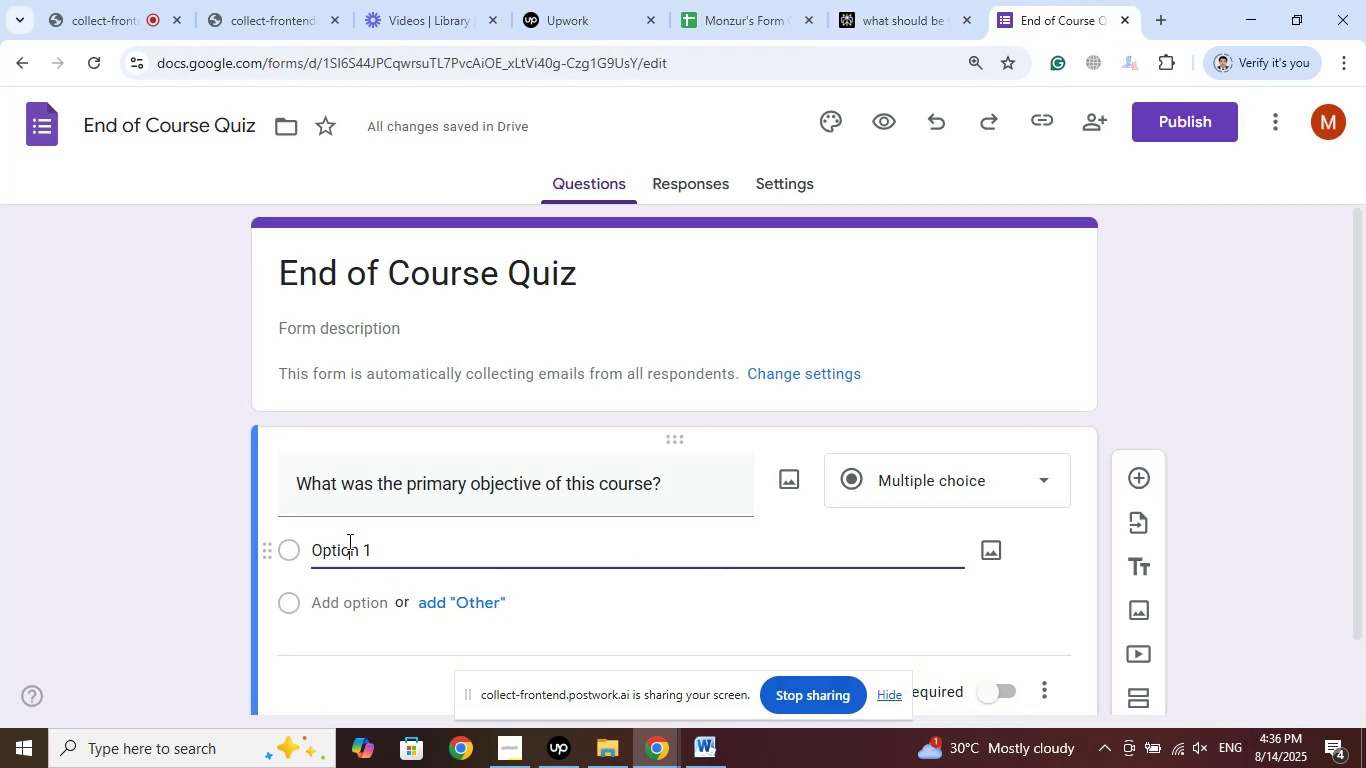 
right_click([348, 541])
 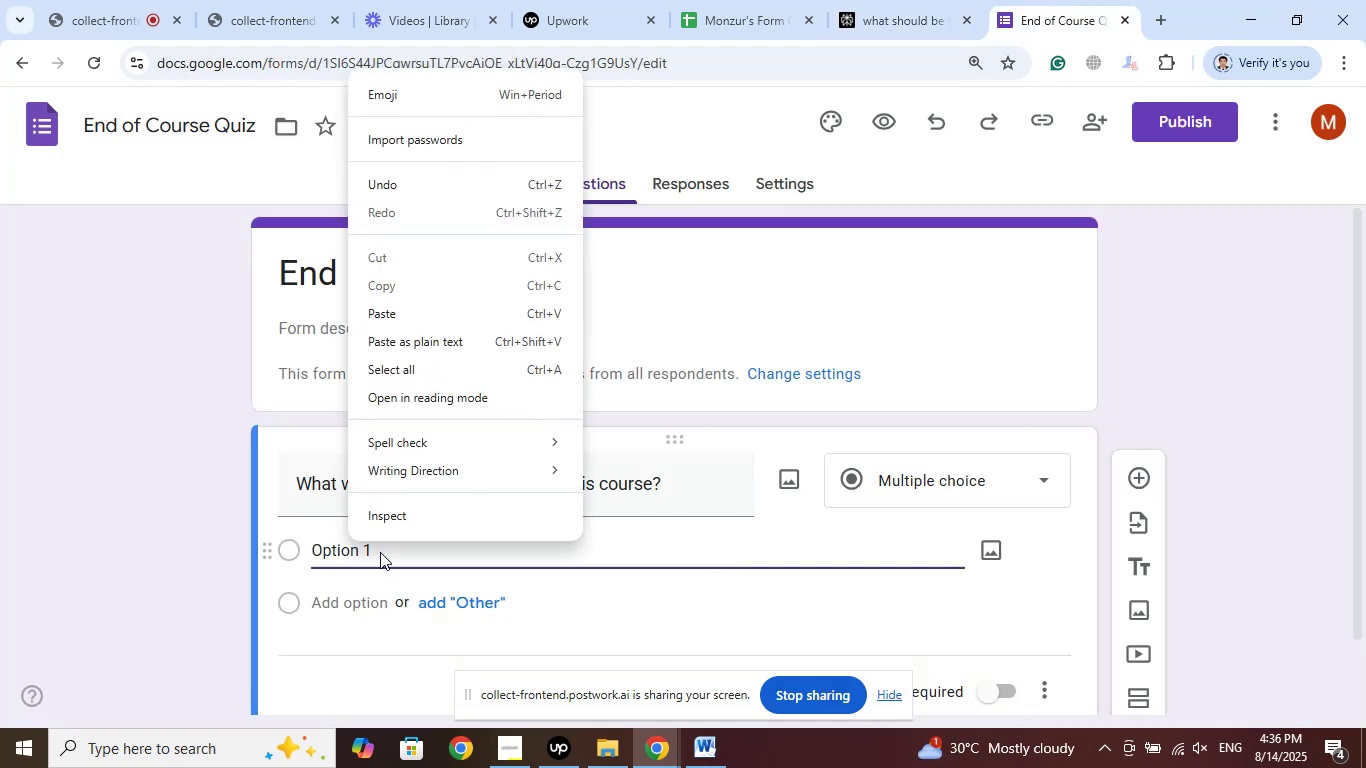 
left_click_drag(start_coordinate=[380, 552], to_coordinate=[296, 551])
 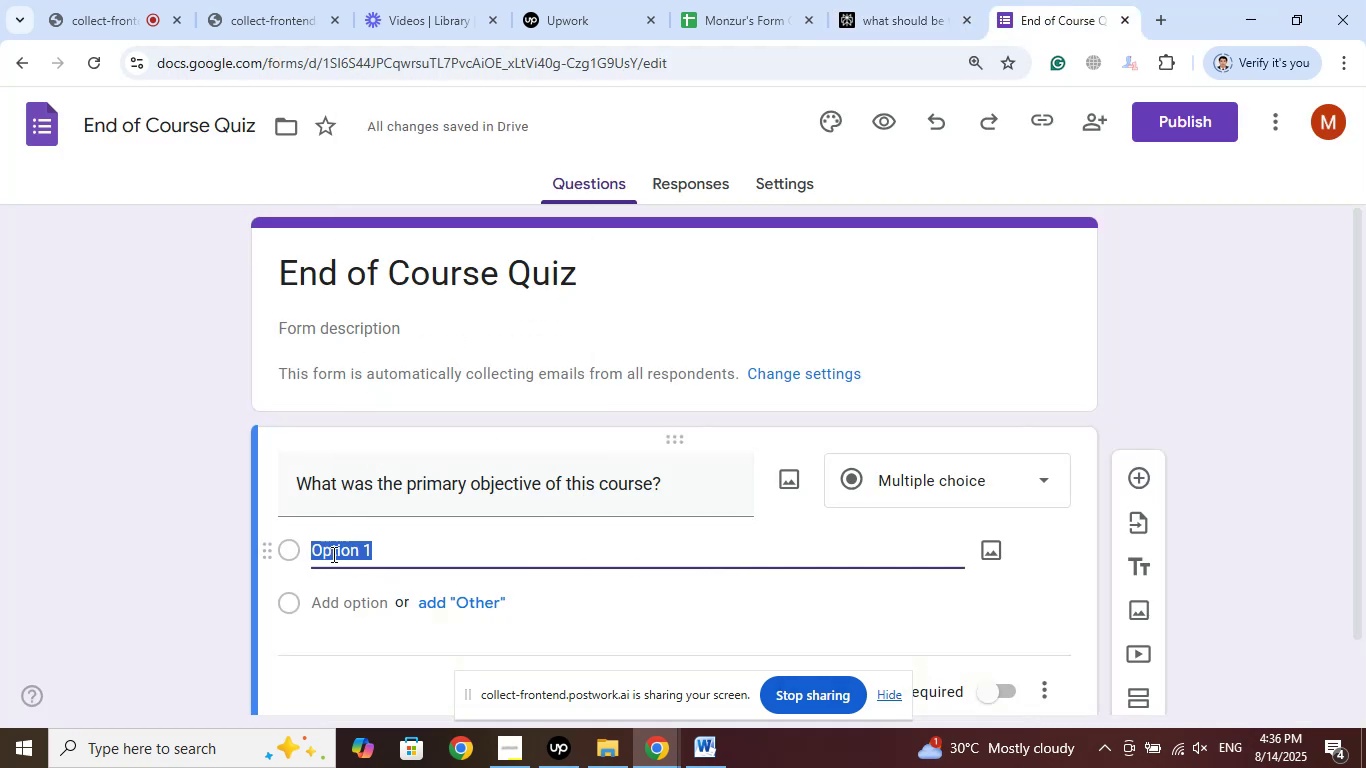 
right_click([332, 554])
 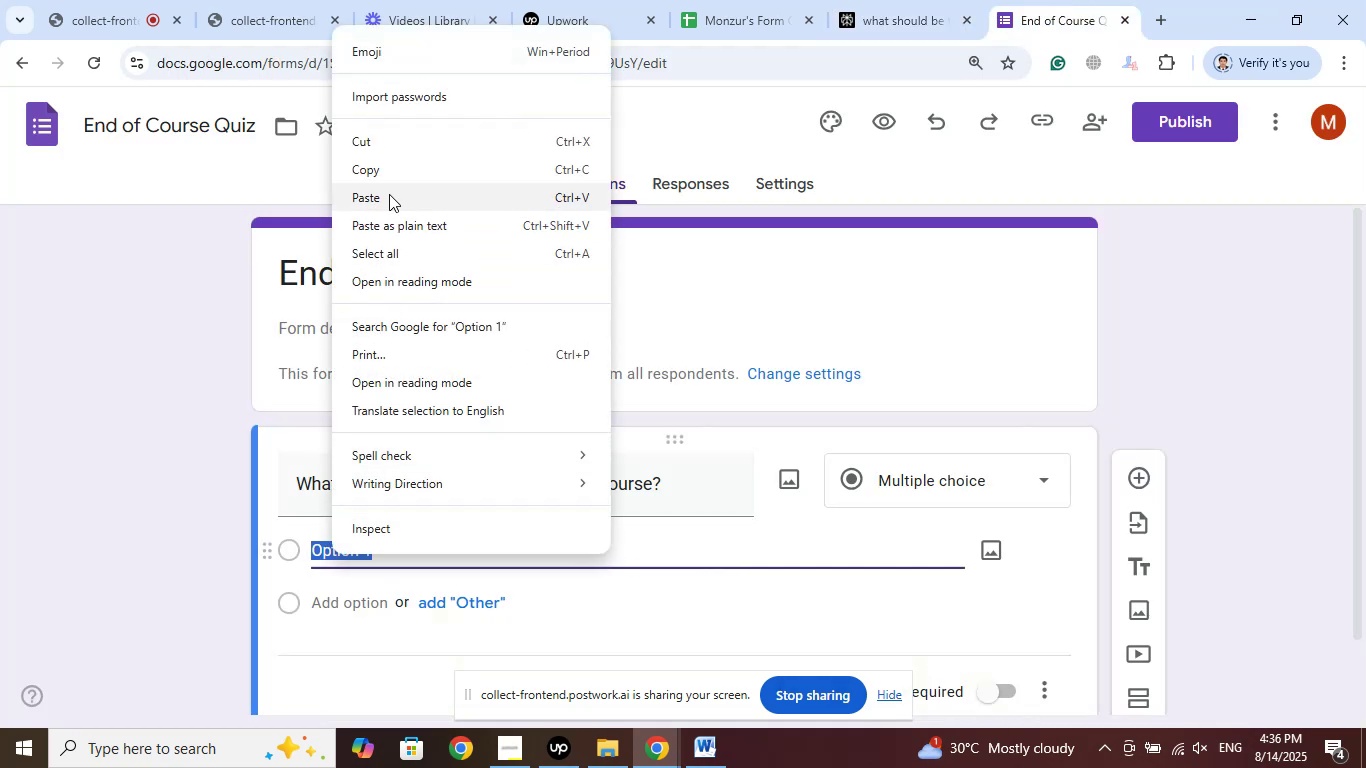 
left_click([387, 195])
 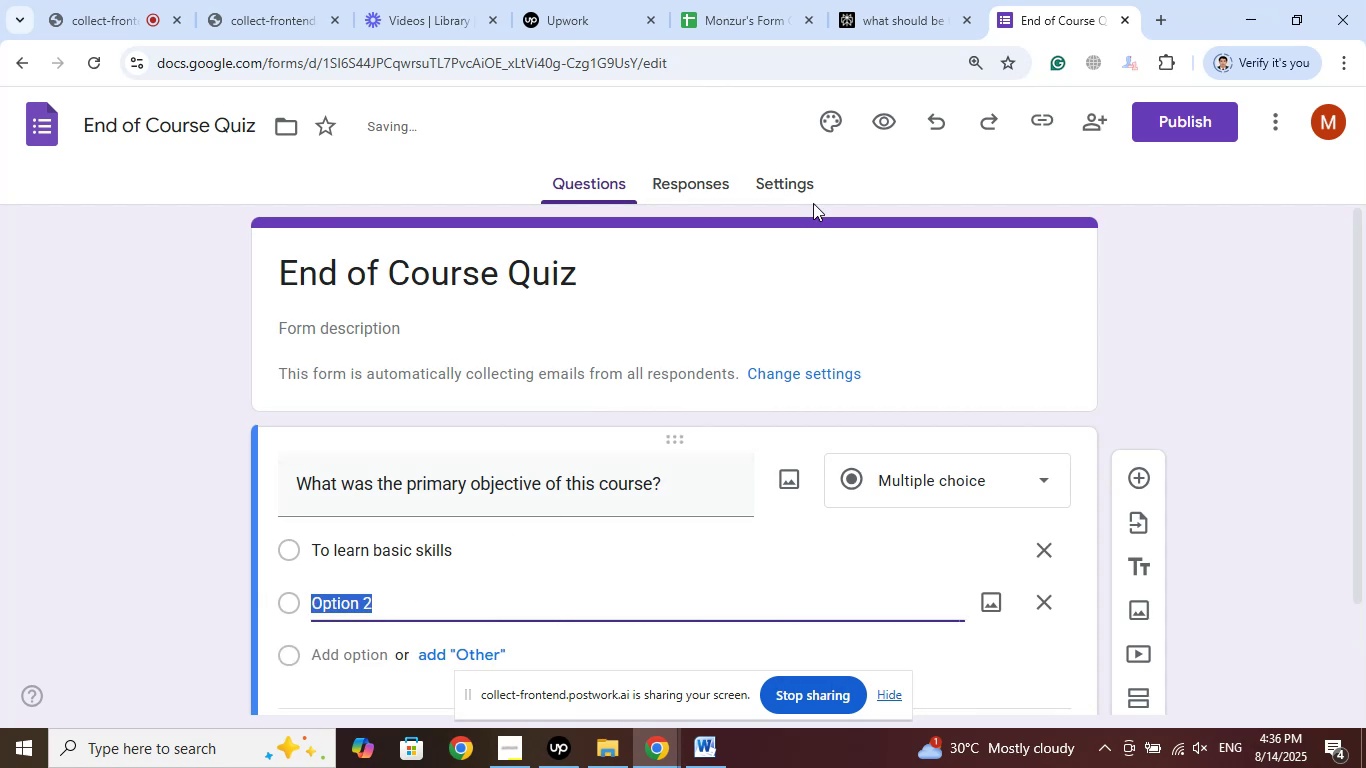 
left_click([900, 0])
 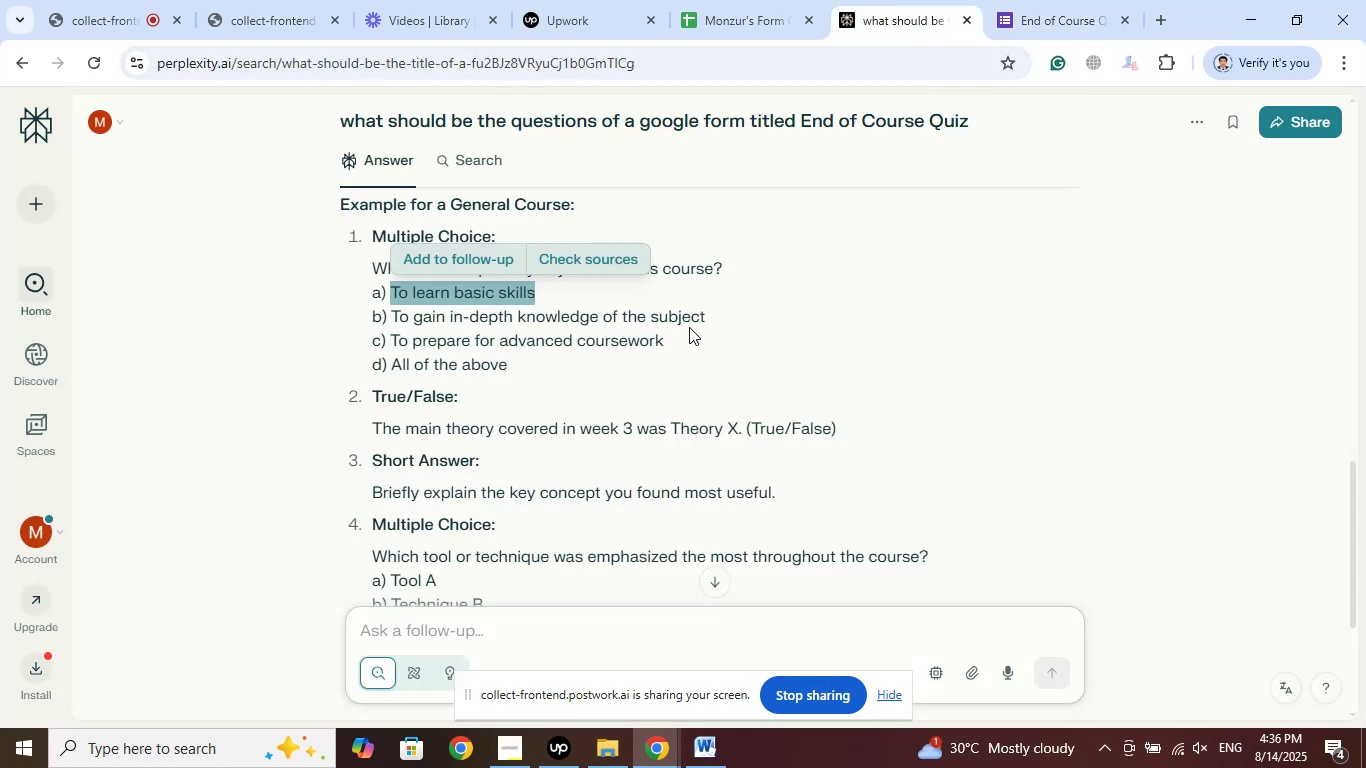 
left_click_drag(start_coordinate=[706, 318], to_coordinate=[392, 315])
 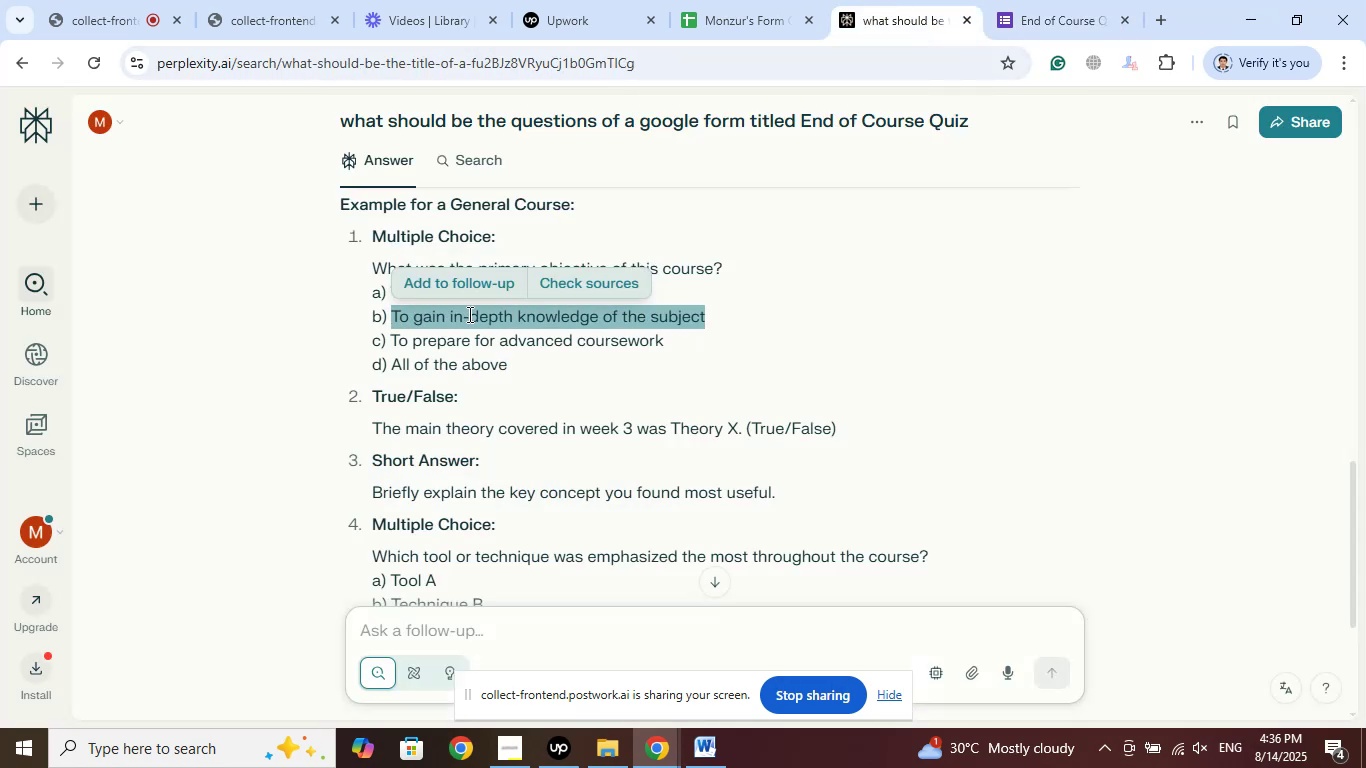 
right_click([468, 314])
 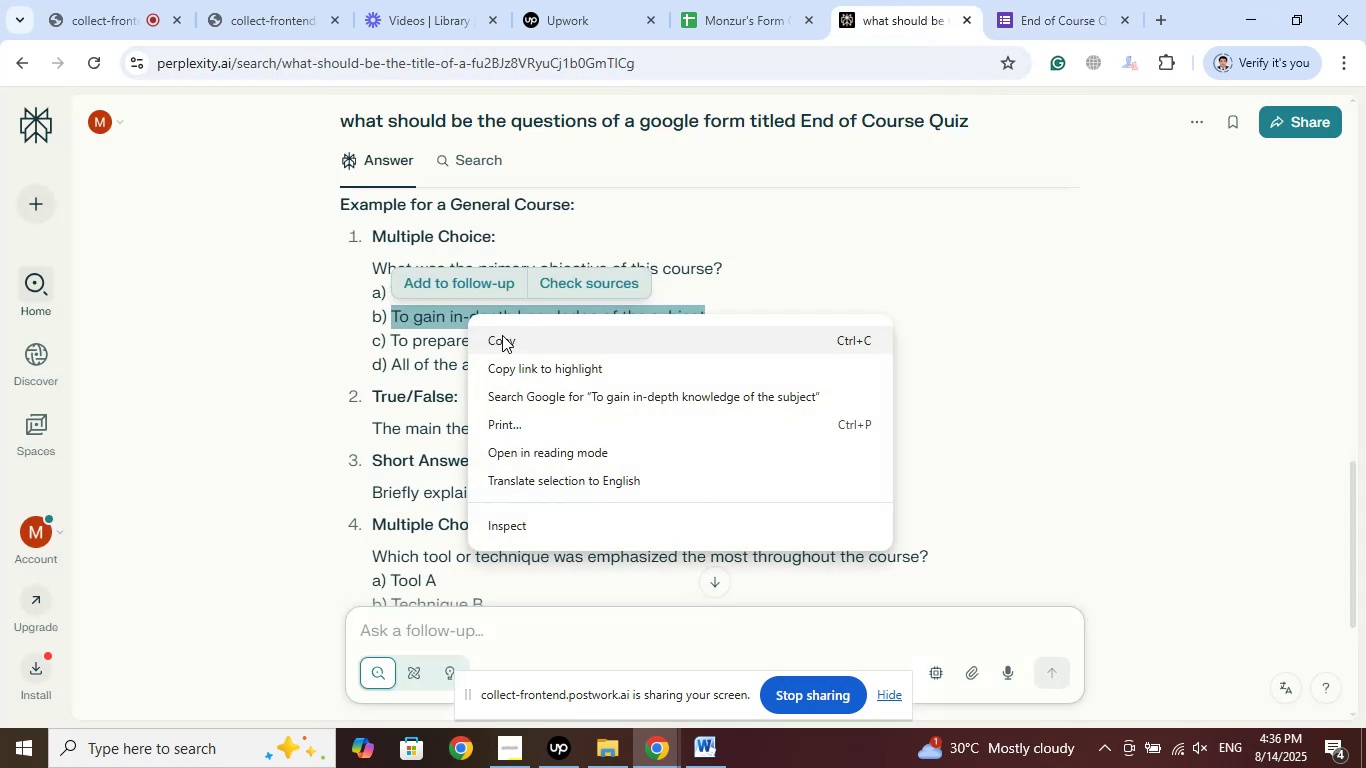 
left_click([502, 335])
 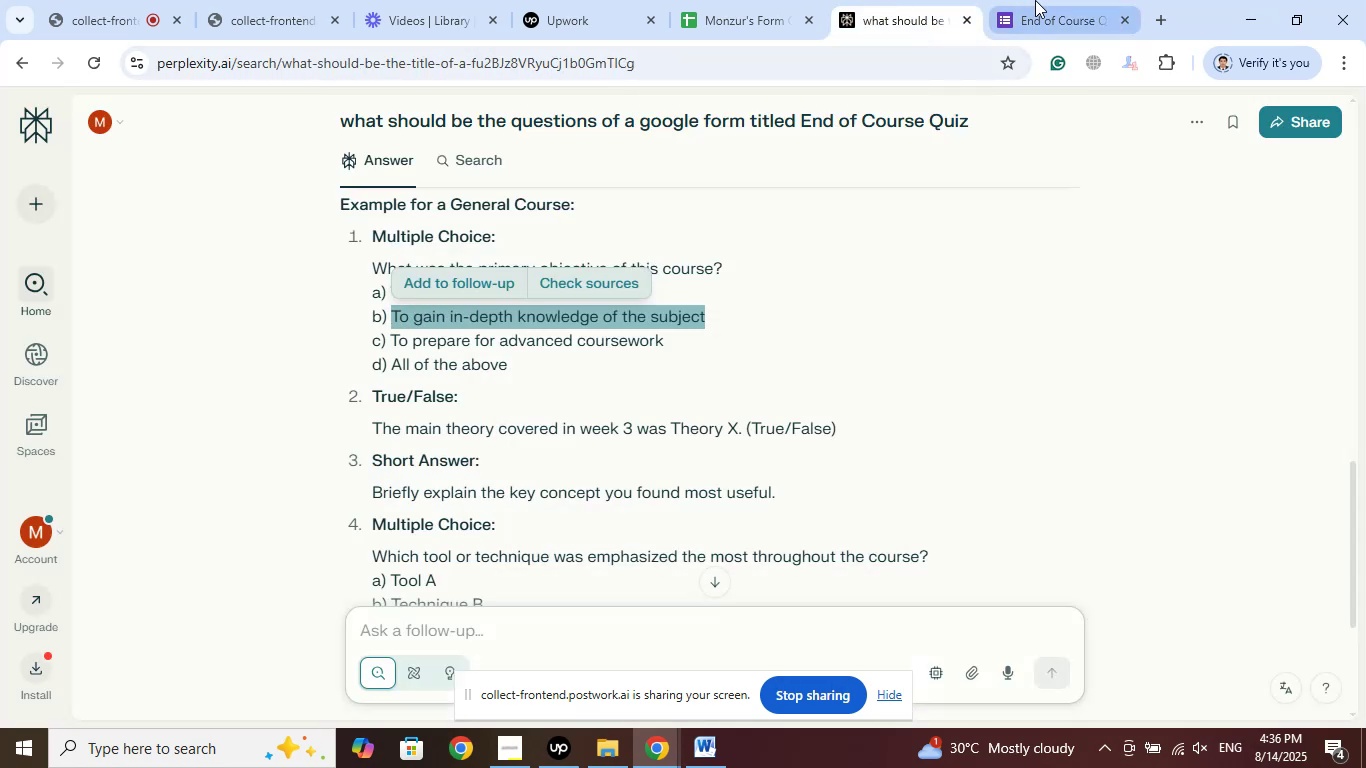 
left_click([1036, 0])
 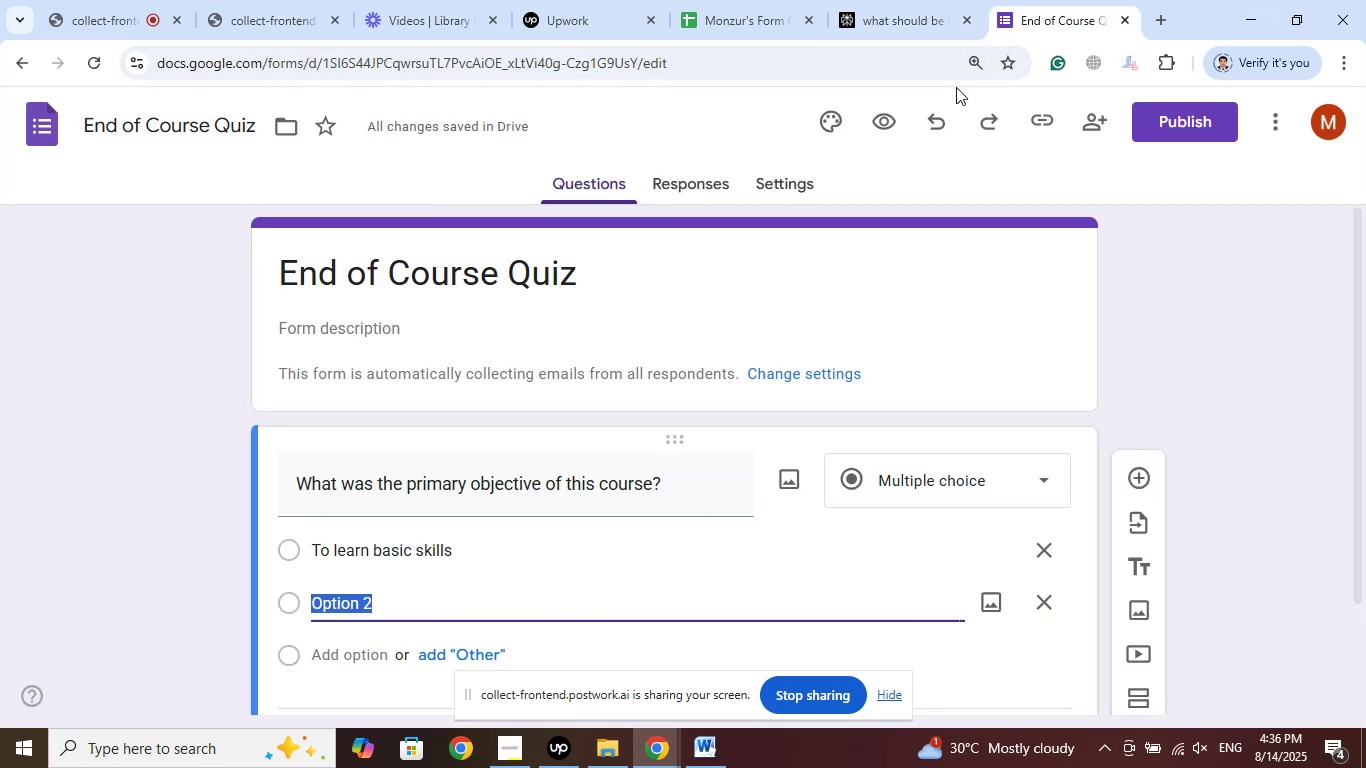 
mouse_move([916, 115])
 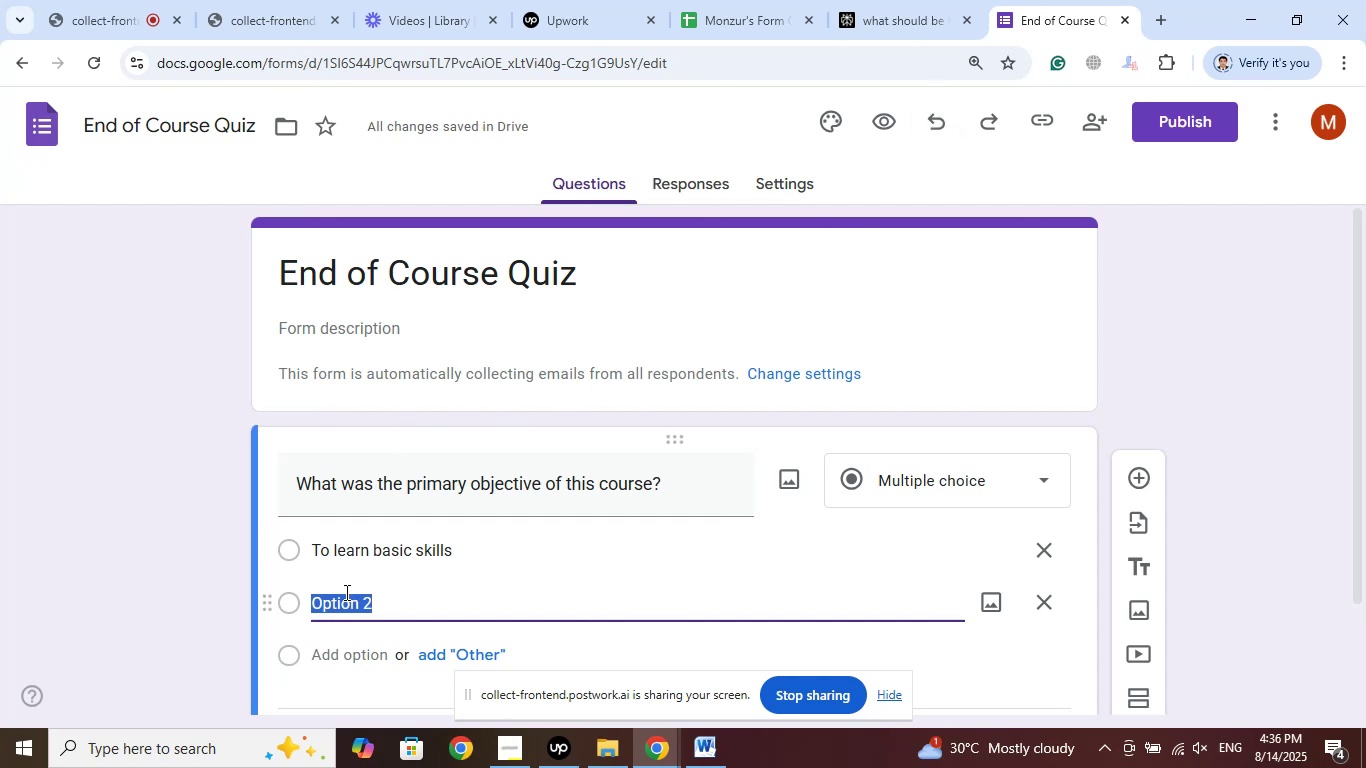 
right_click([350, 600])
 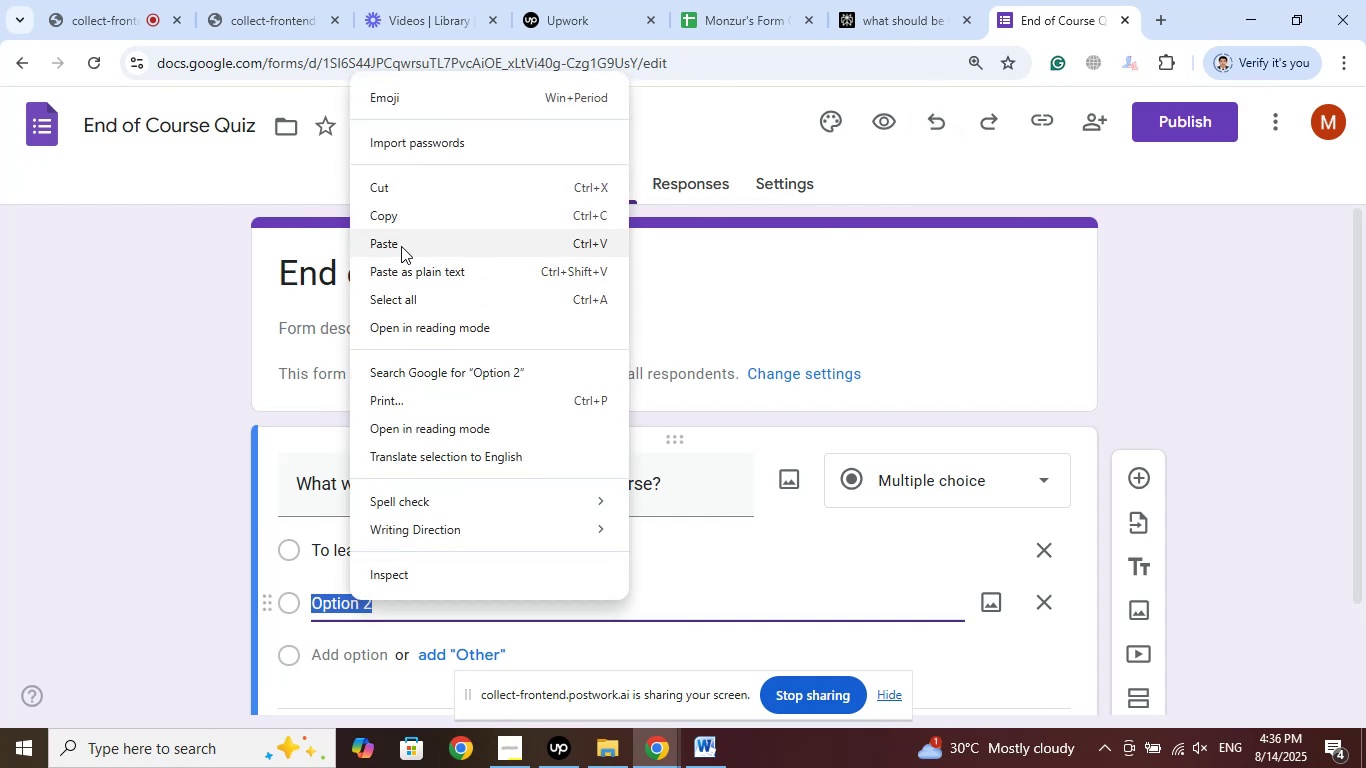 
left_click([403, 233])
 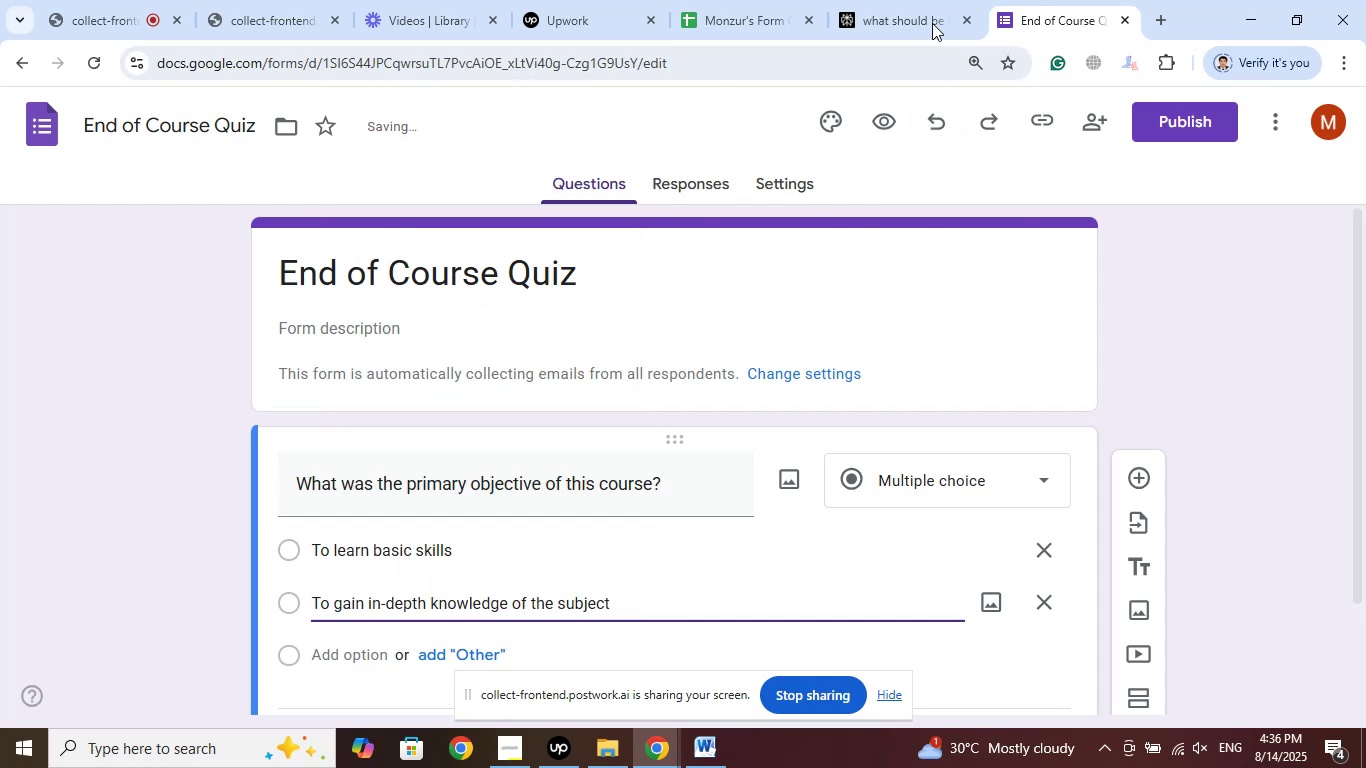 
left_click([923, 0])
 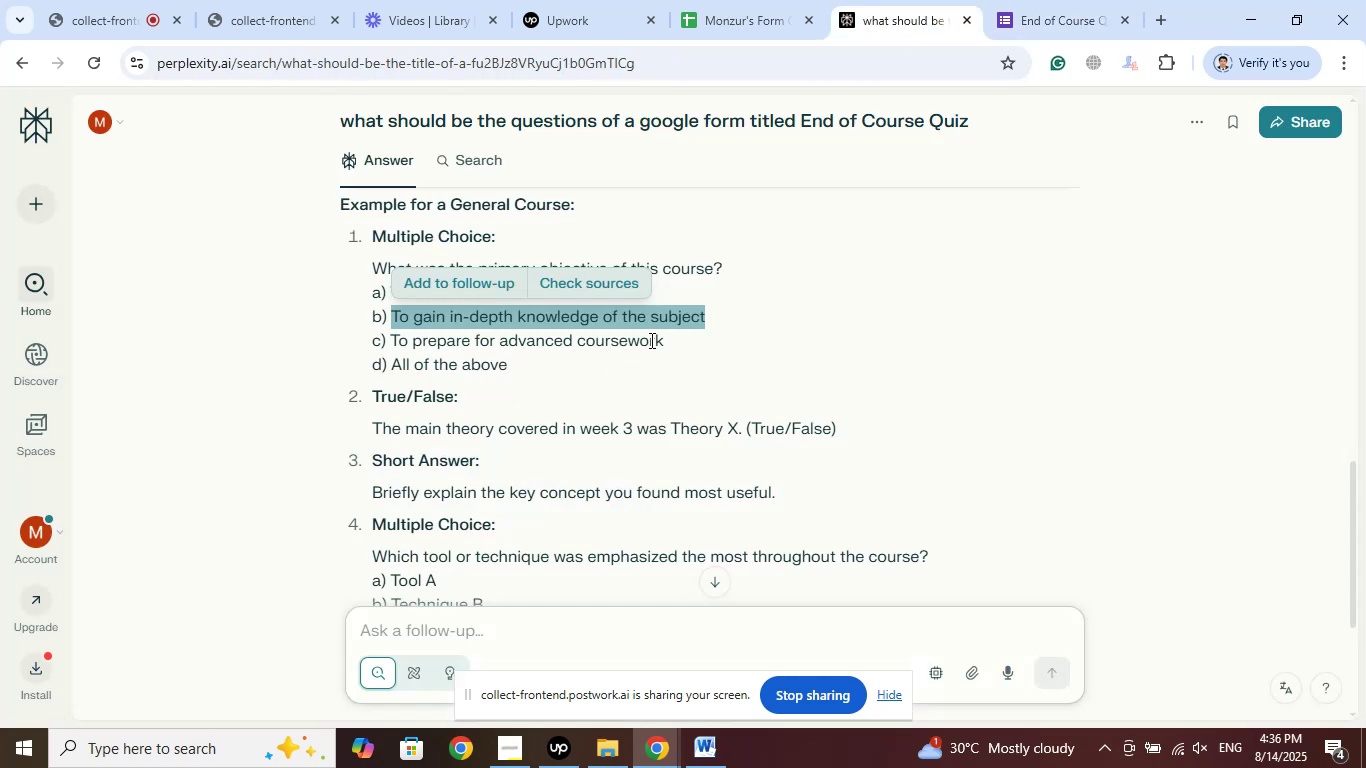 
left_click_drag(start_coordinate=[664, 341], to_coordinate=[393, 340])
 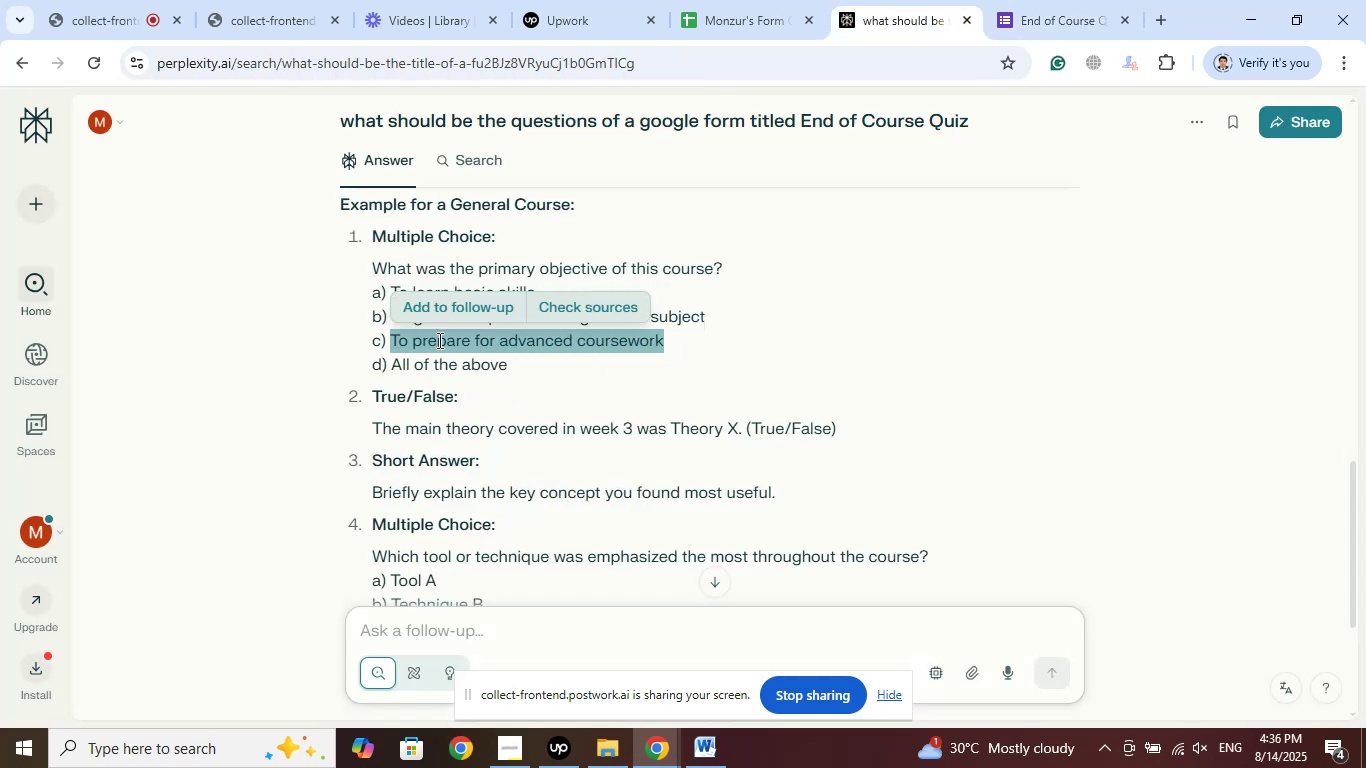 
right_click([438, 340])
 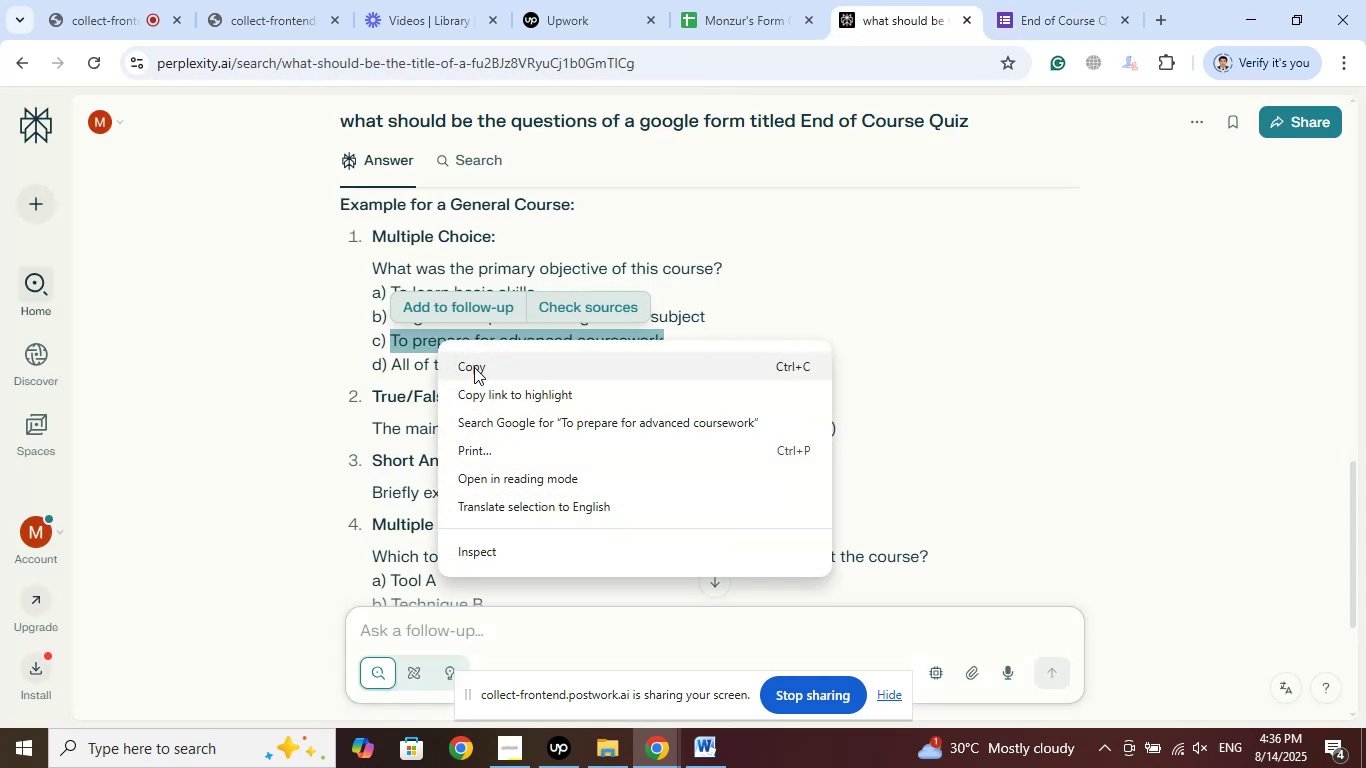 
left_click([474, 367])
 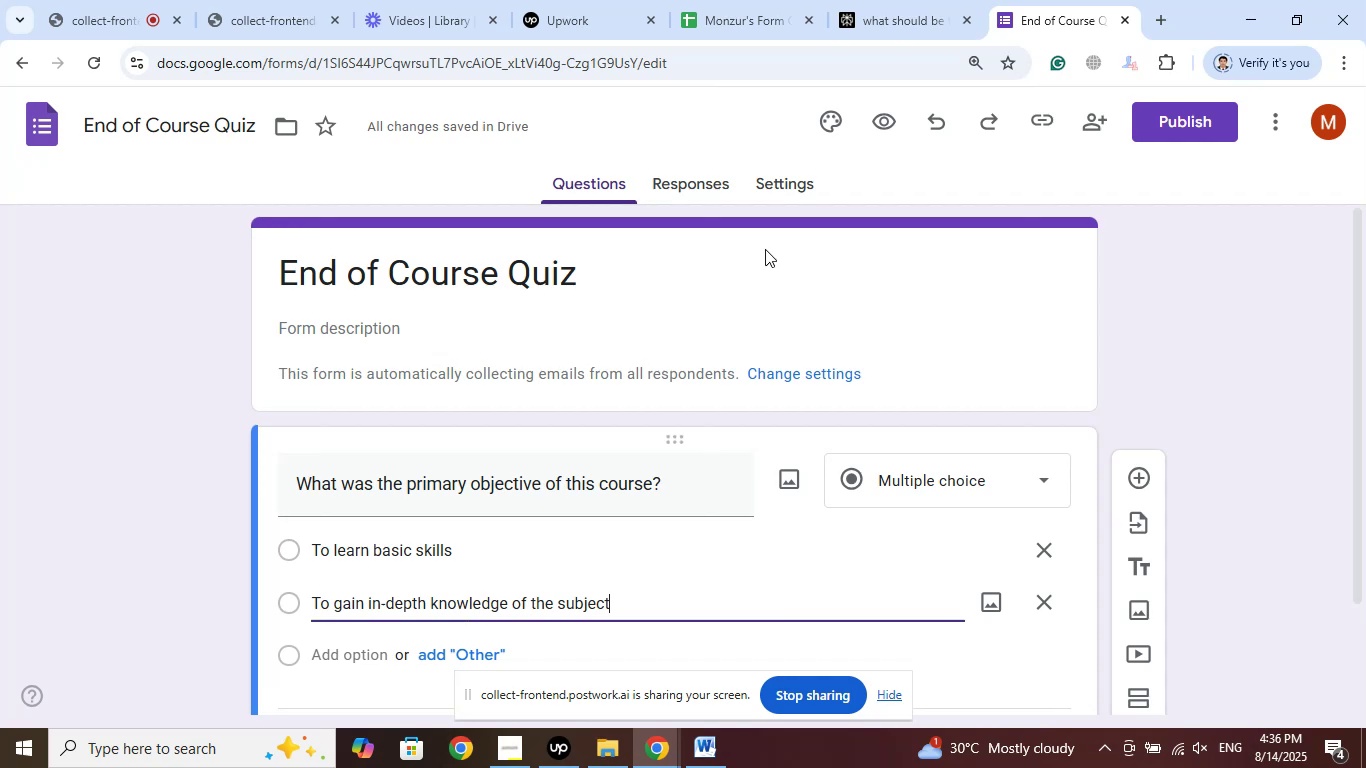 
scroll: coordinate [585, 428], scroll_direction: down, amount: 2.0
 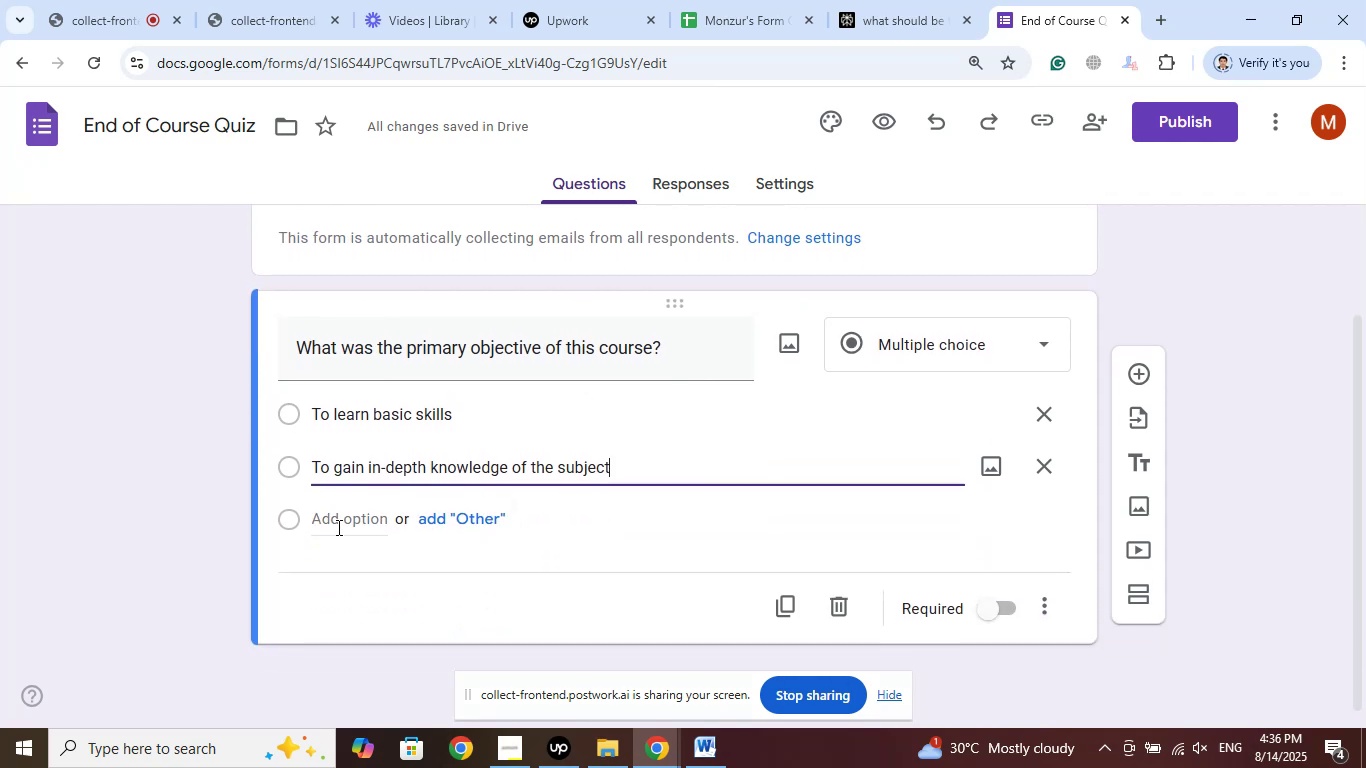 
left_click([337, 527])
 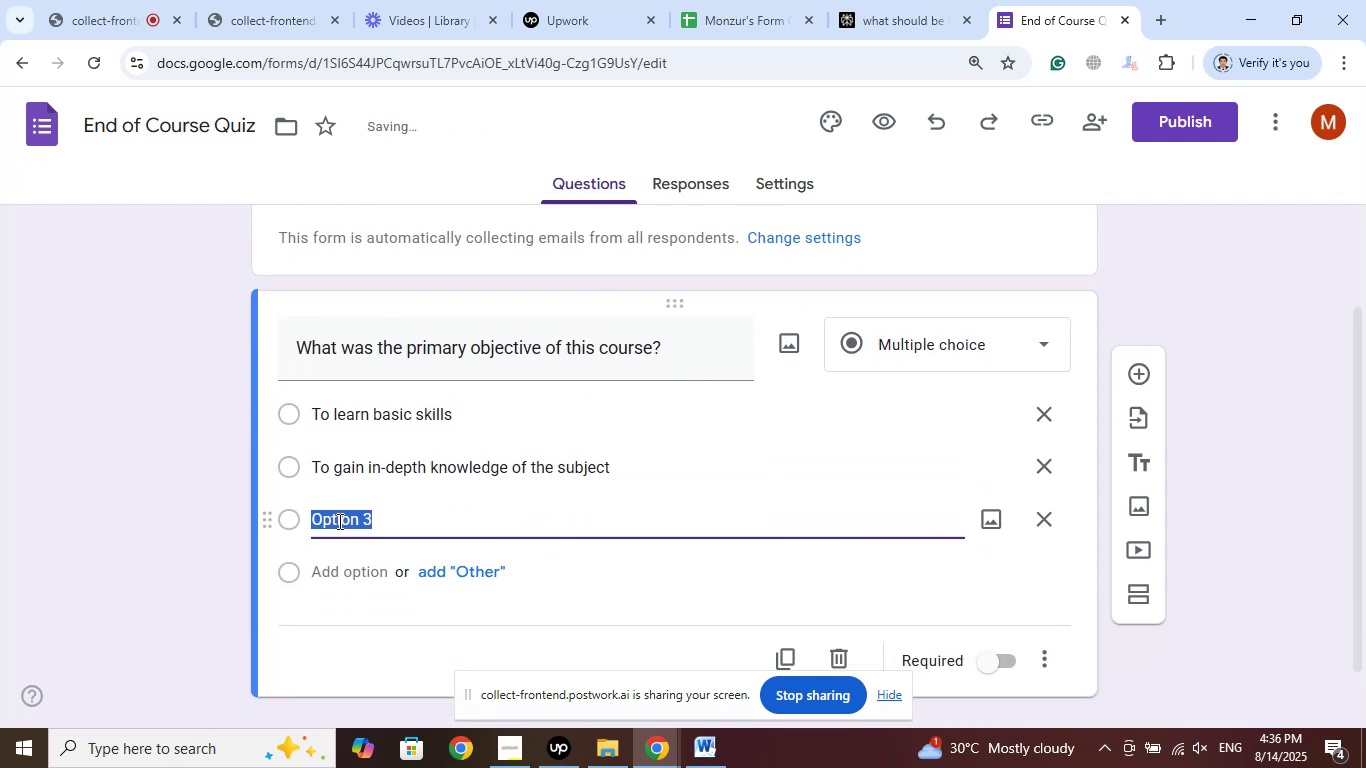 
right_click([338, 521])
 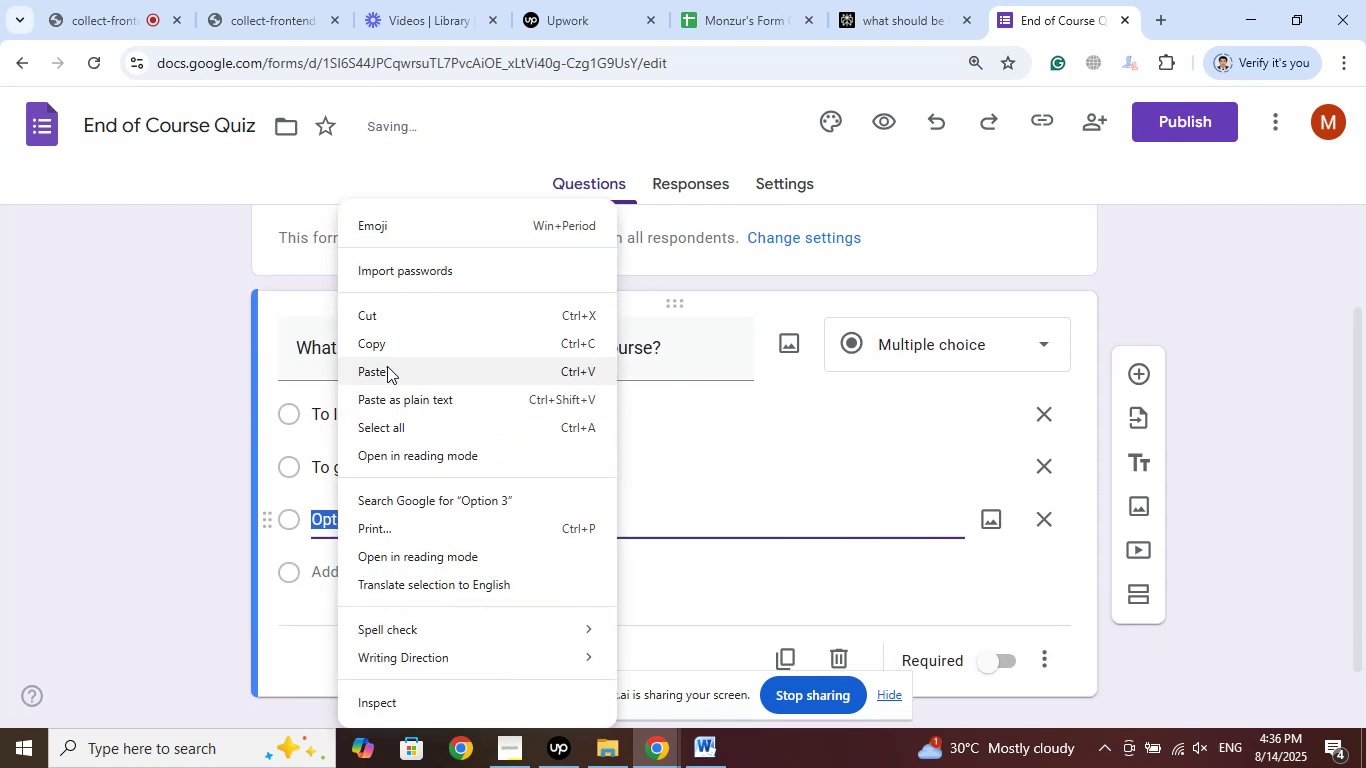 
left_click([387, 371])
 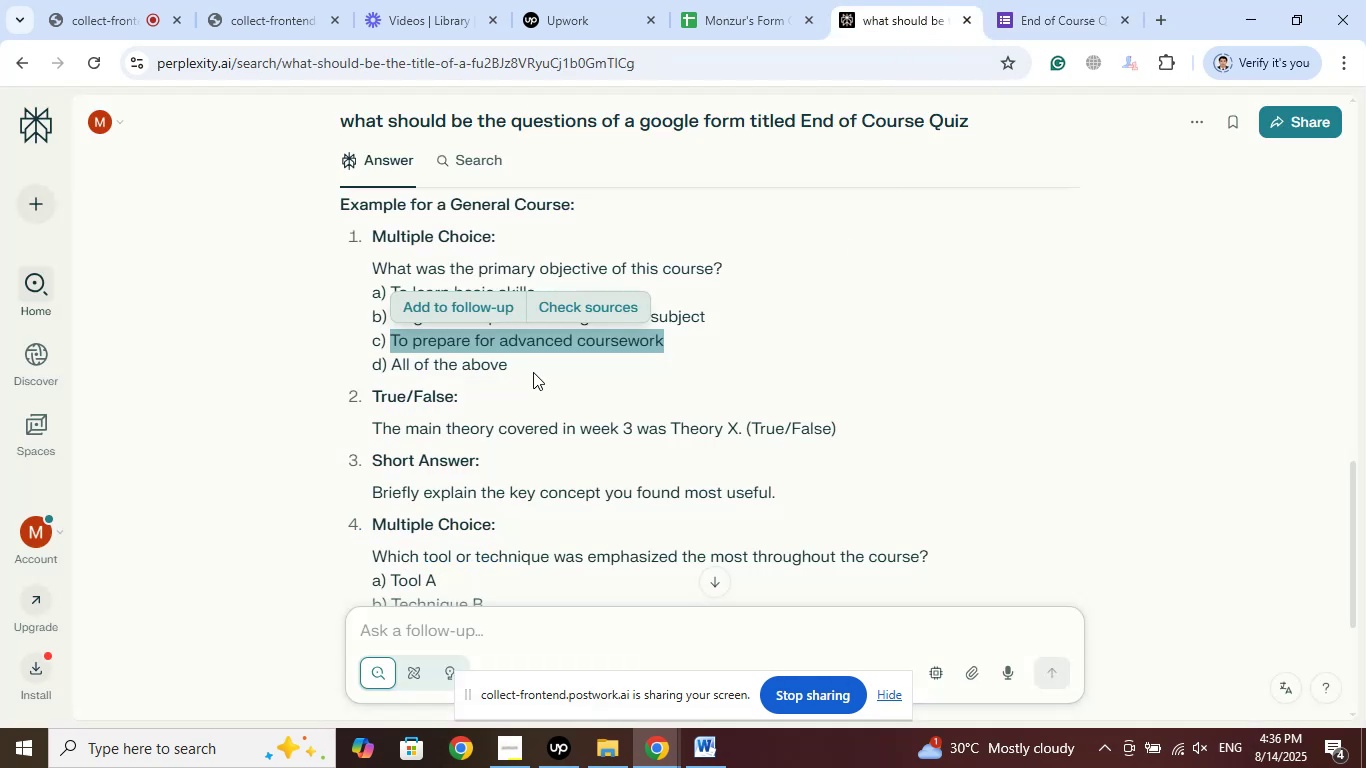 
left_click_drag(start_coordinate=[508, 363], to_coordinate=[394, 365])
 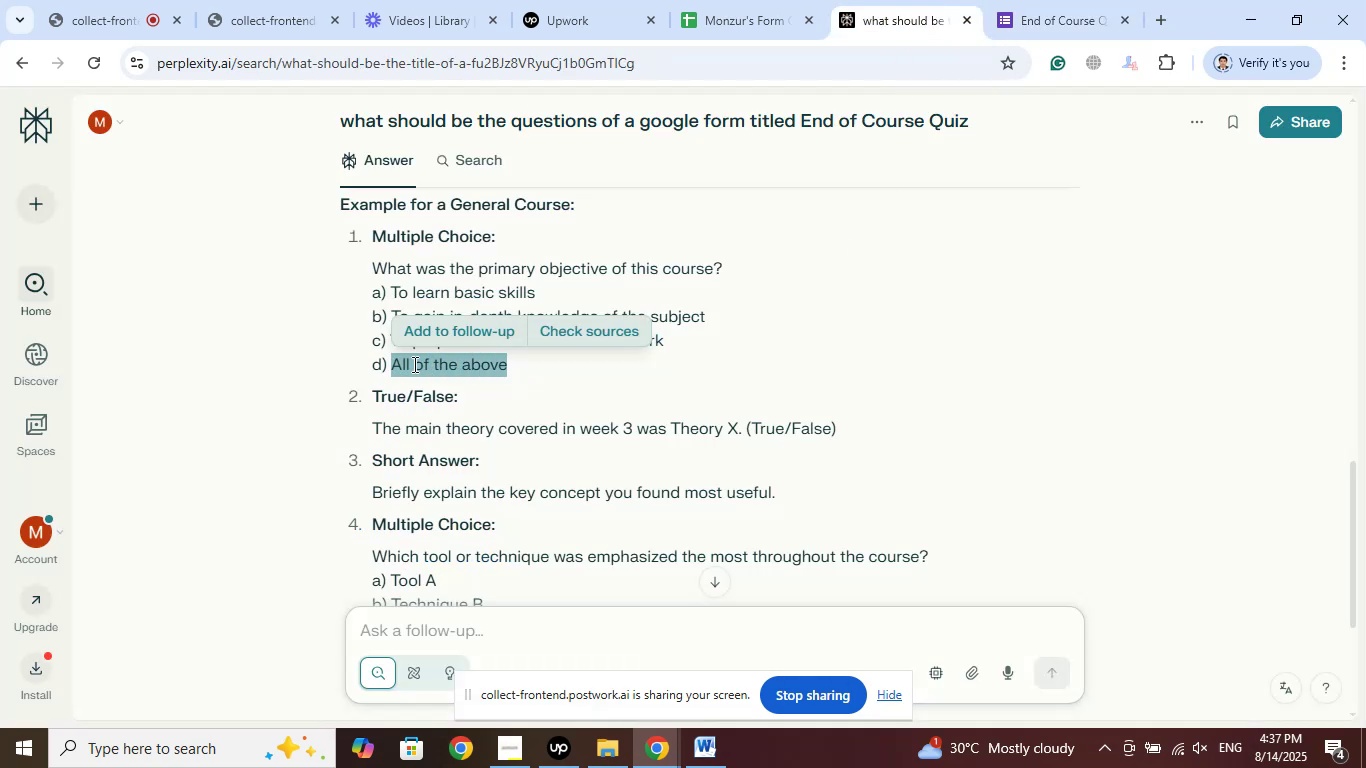 
right_click([413, 364])
 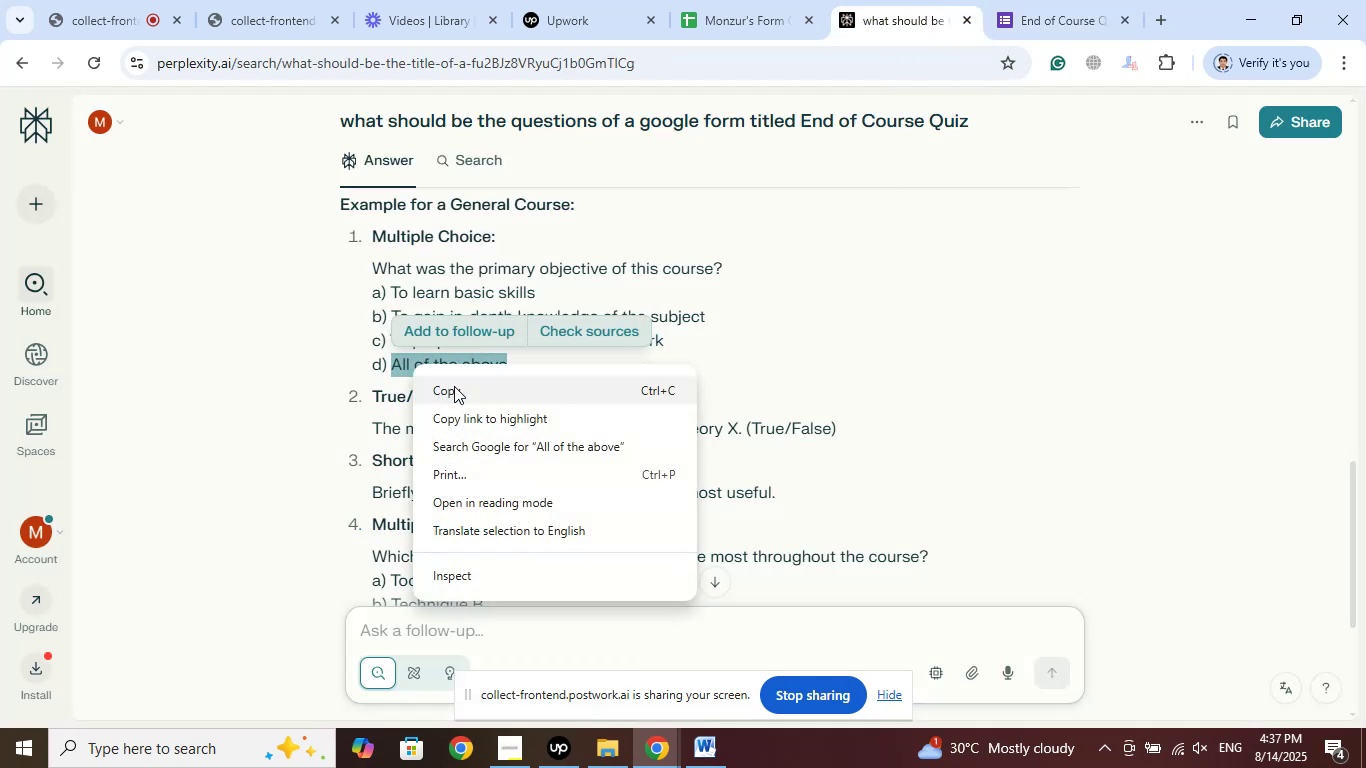 
left_click([454, 386])
 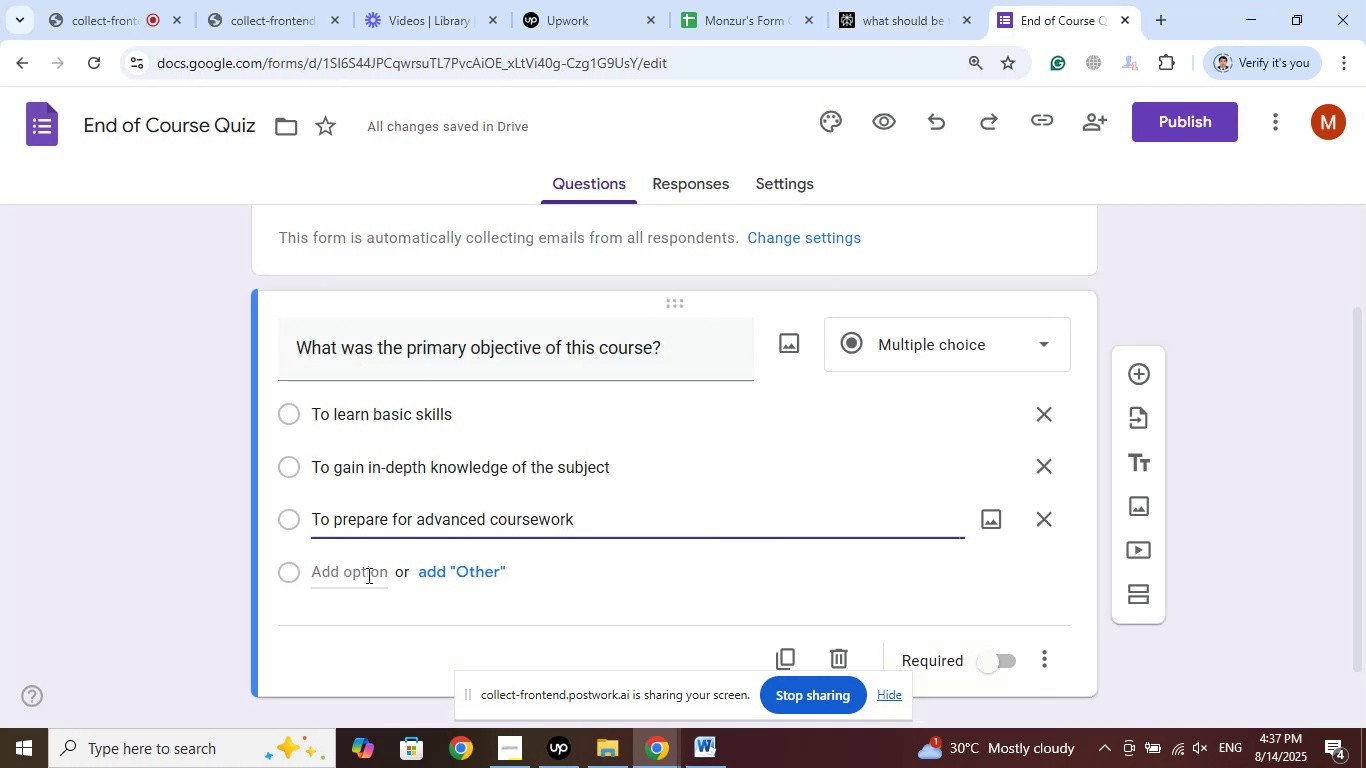 
left_click([347, 567])
 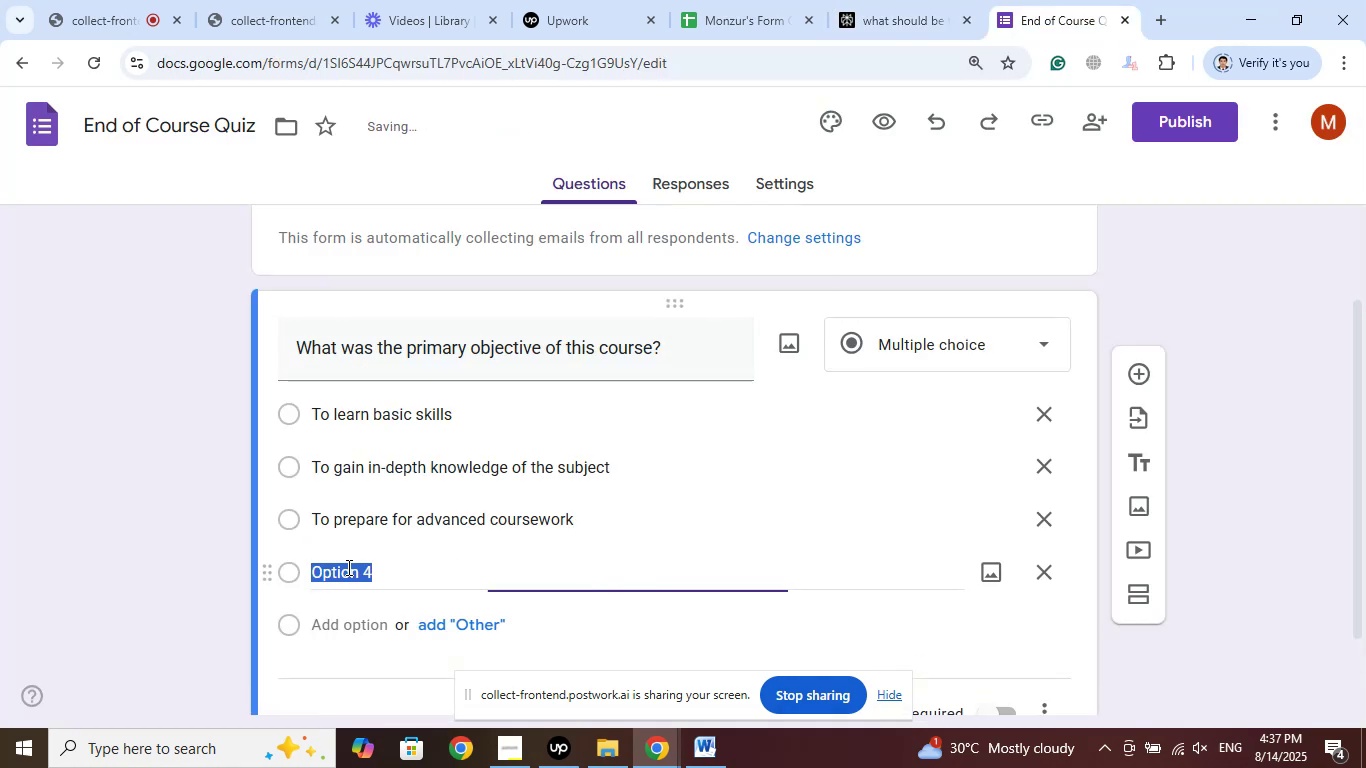 
right_click([347, 567])
 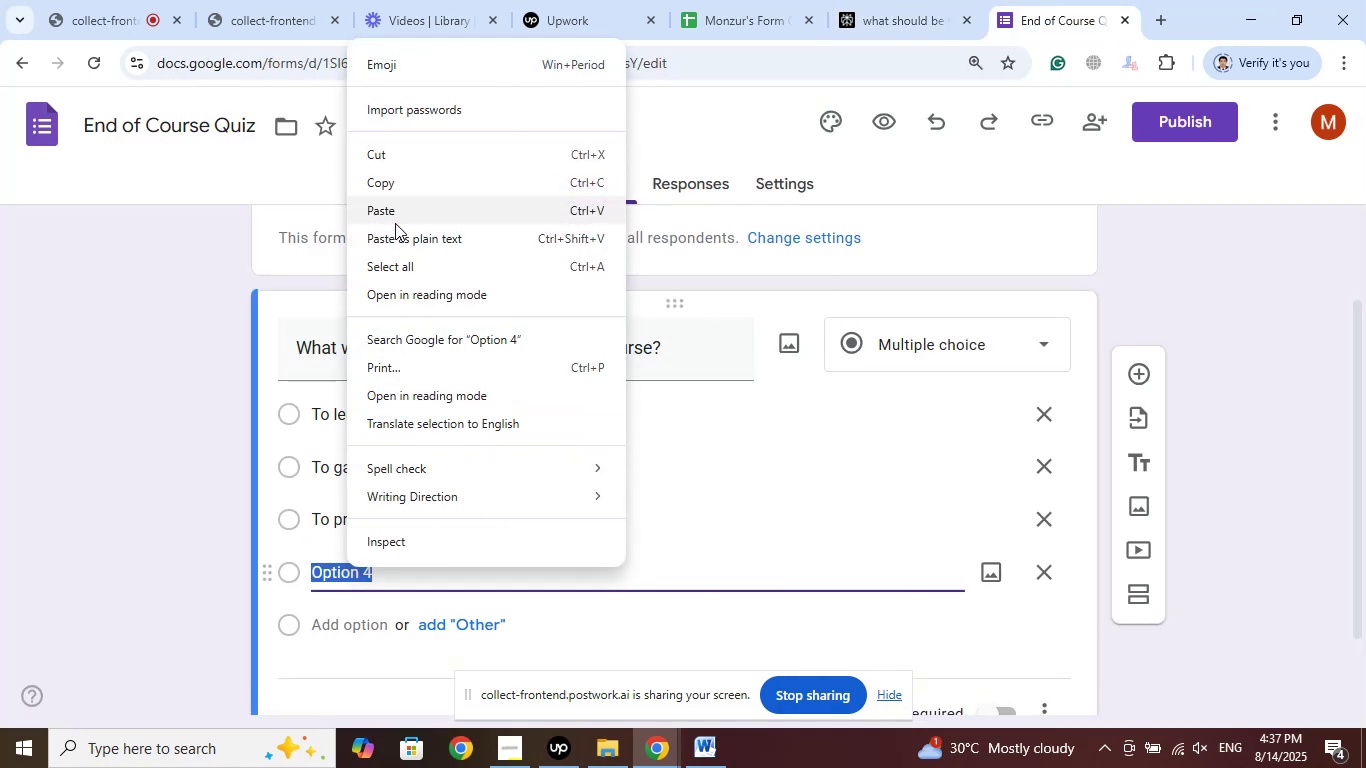 
left_click([392, 215])
 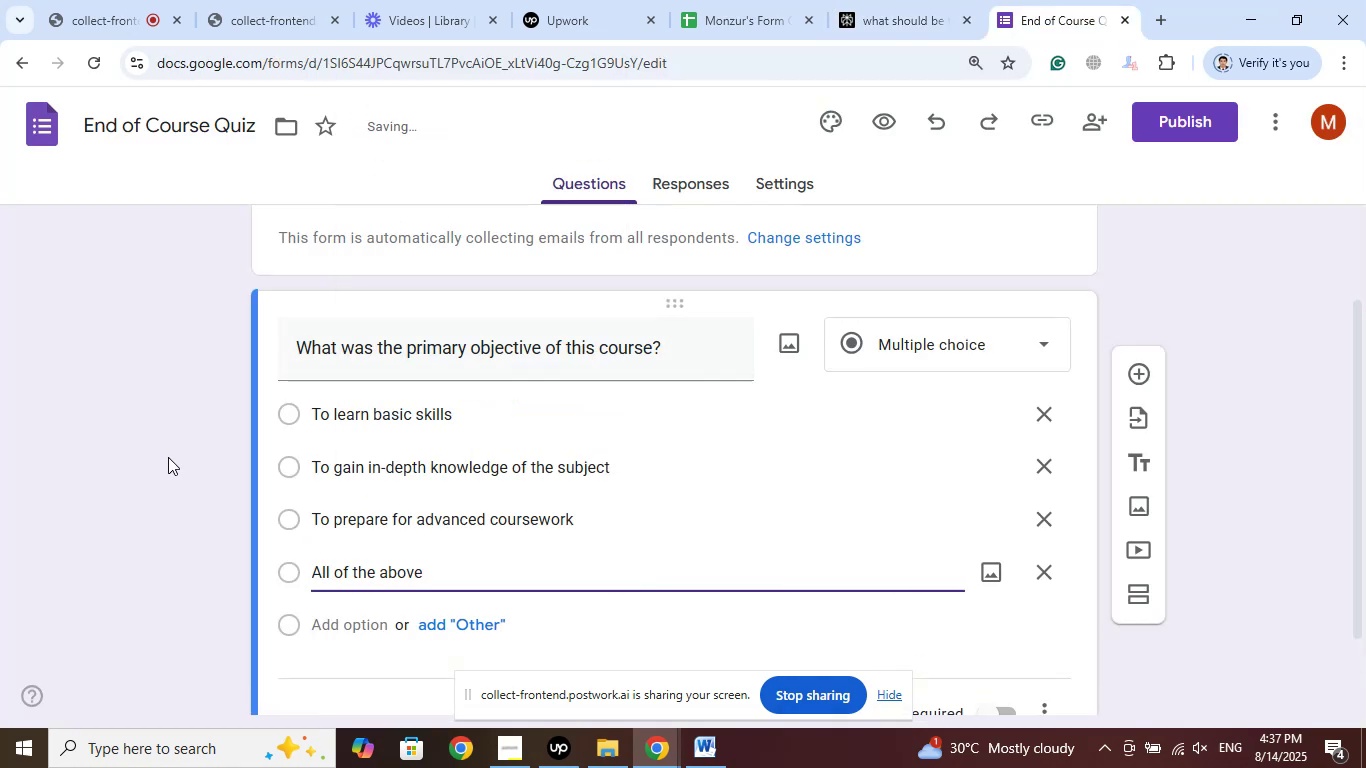 
scroll: coordinate [146, 435], scroll_direction: down, amount: 2.0
 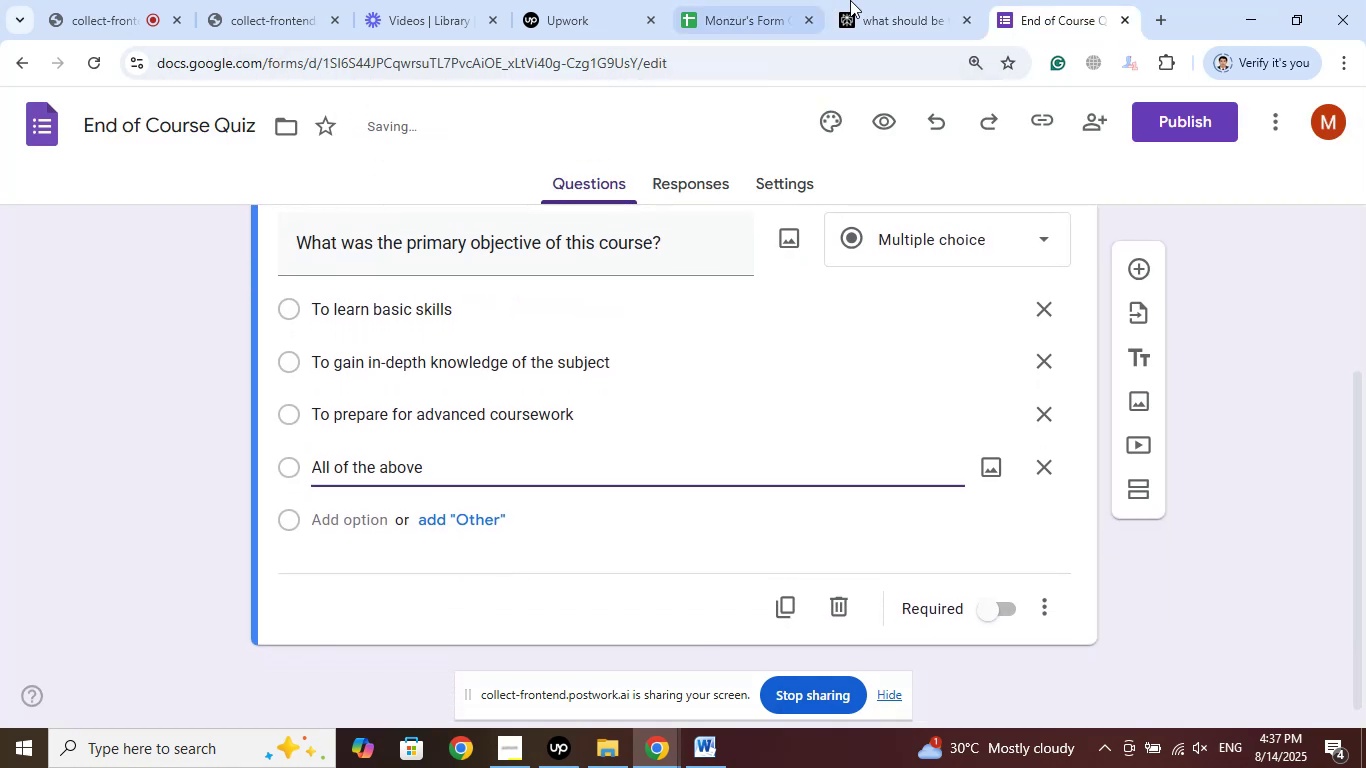 
left_click([874, 0])
 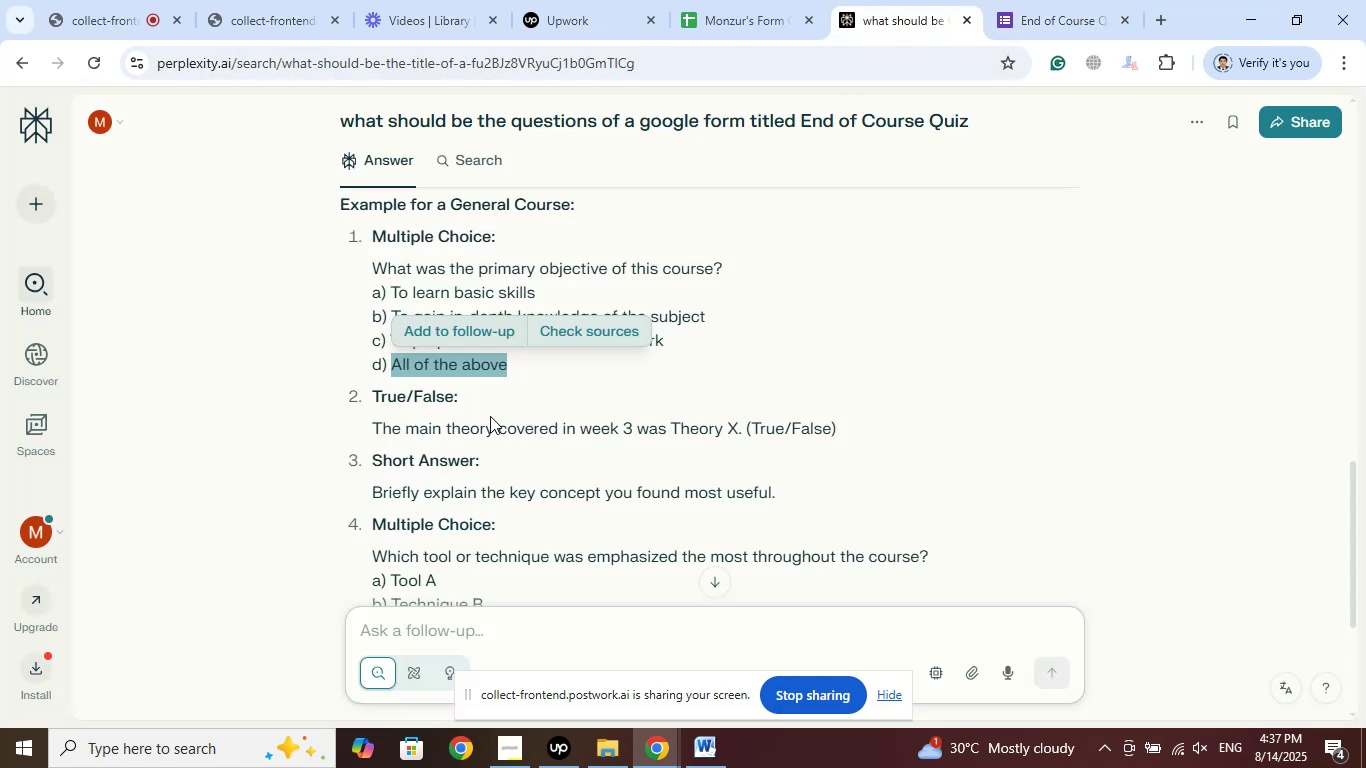 
wait(8.59)
 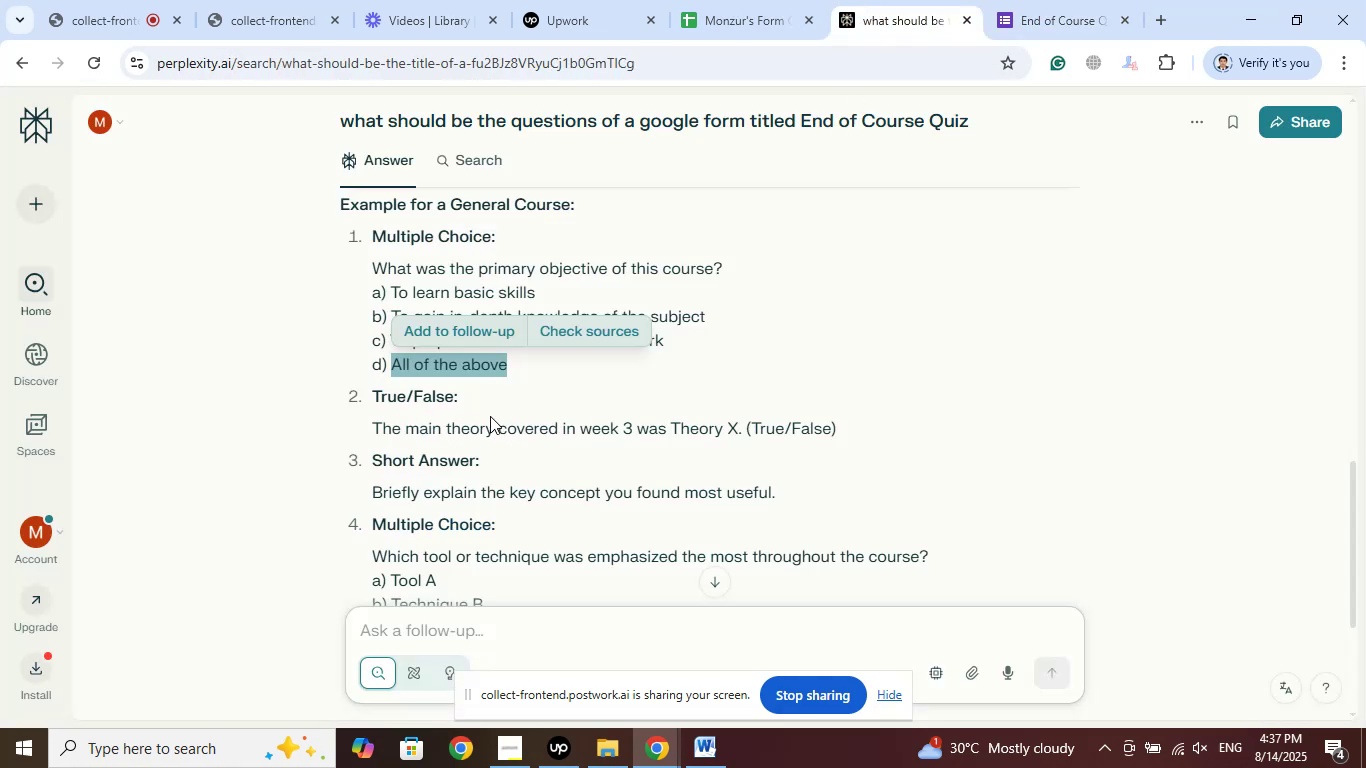 
left_click_drag(start_coordinate=[737, 427], to_coordinate=[375, 432])
 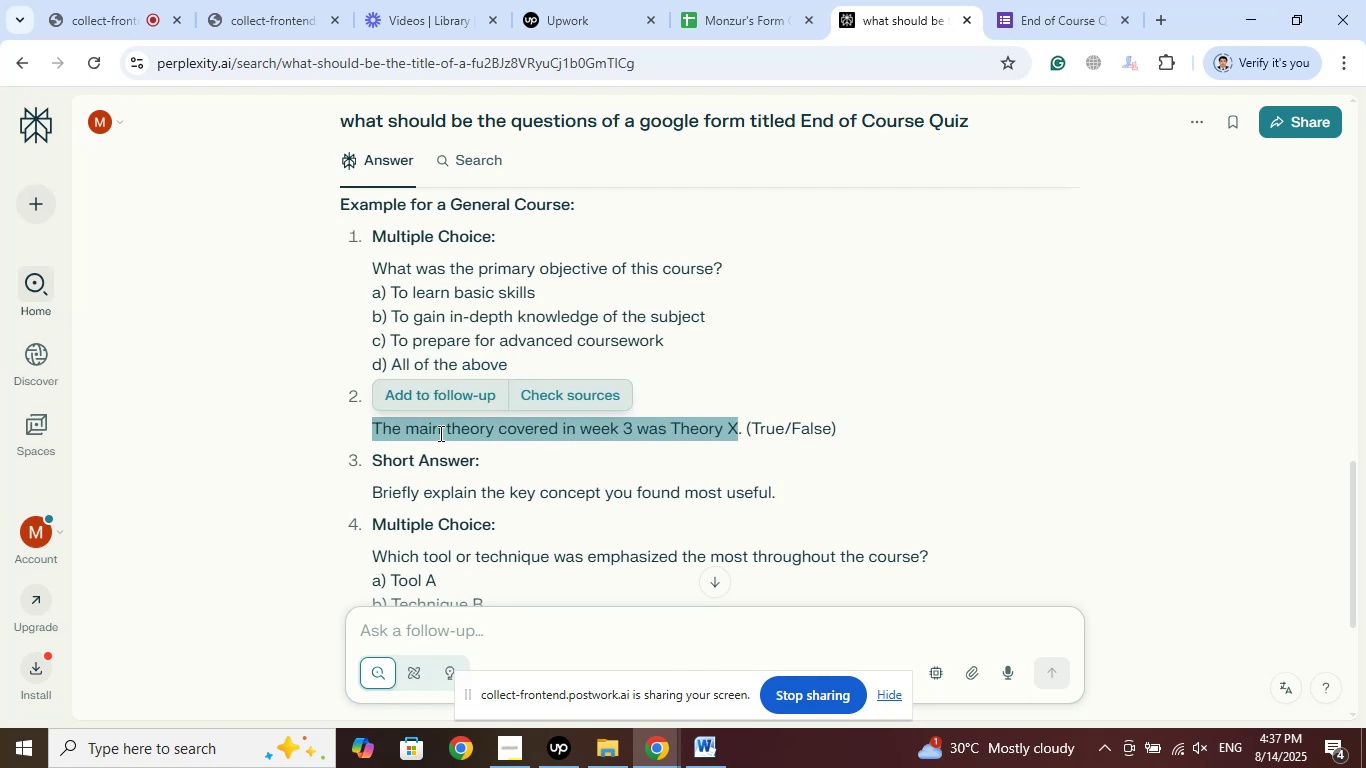 
right_click([439, 433])
 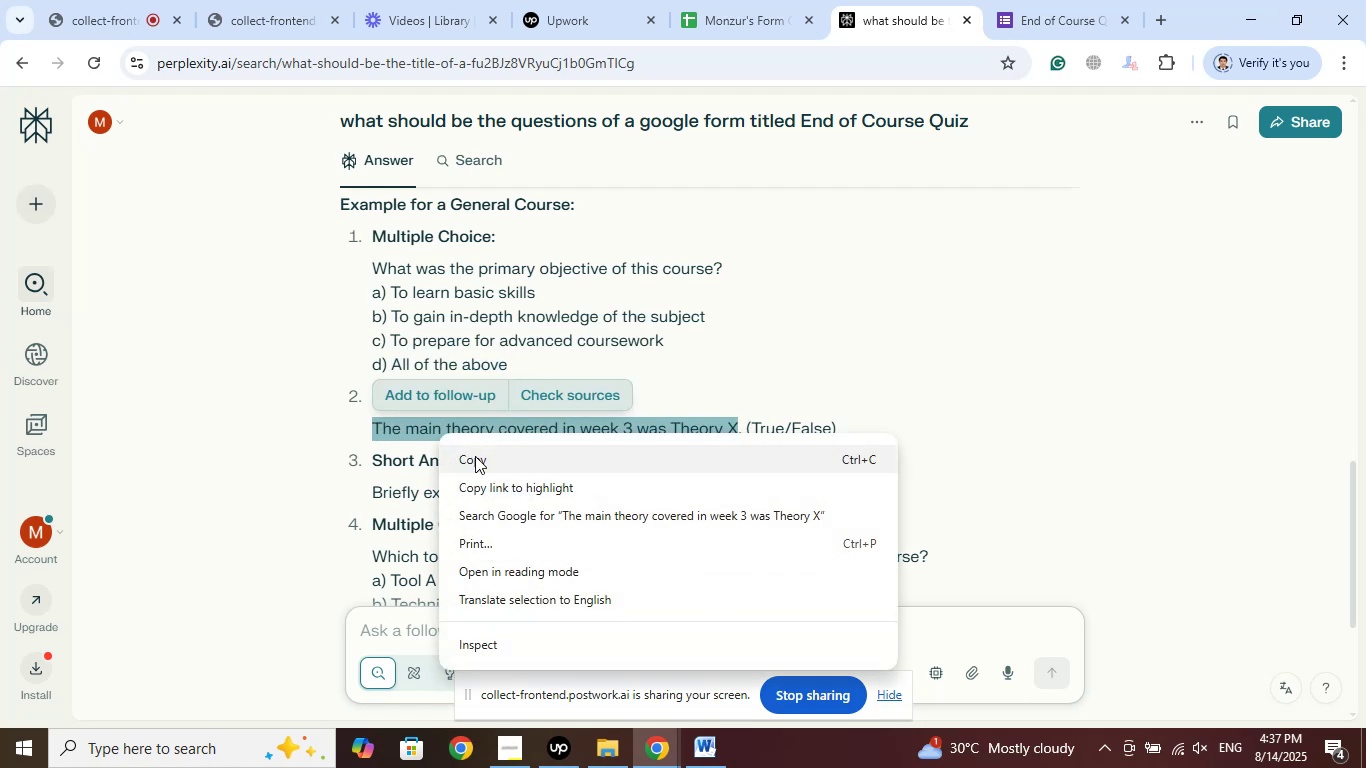 
left_click([475, 456])
 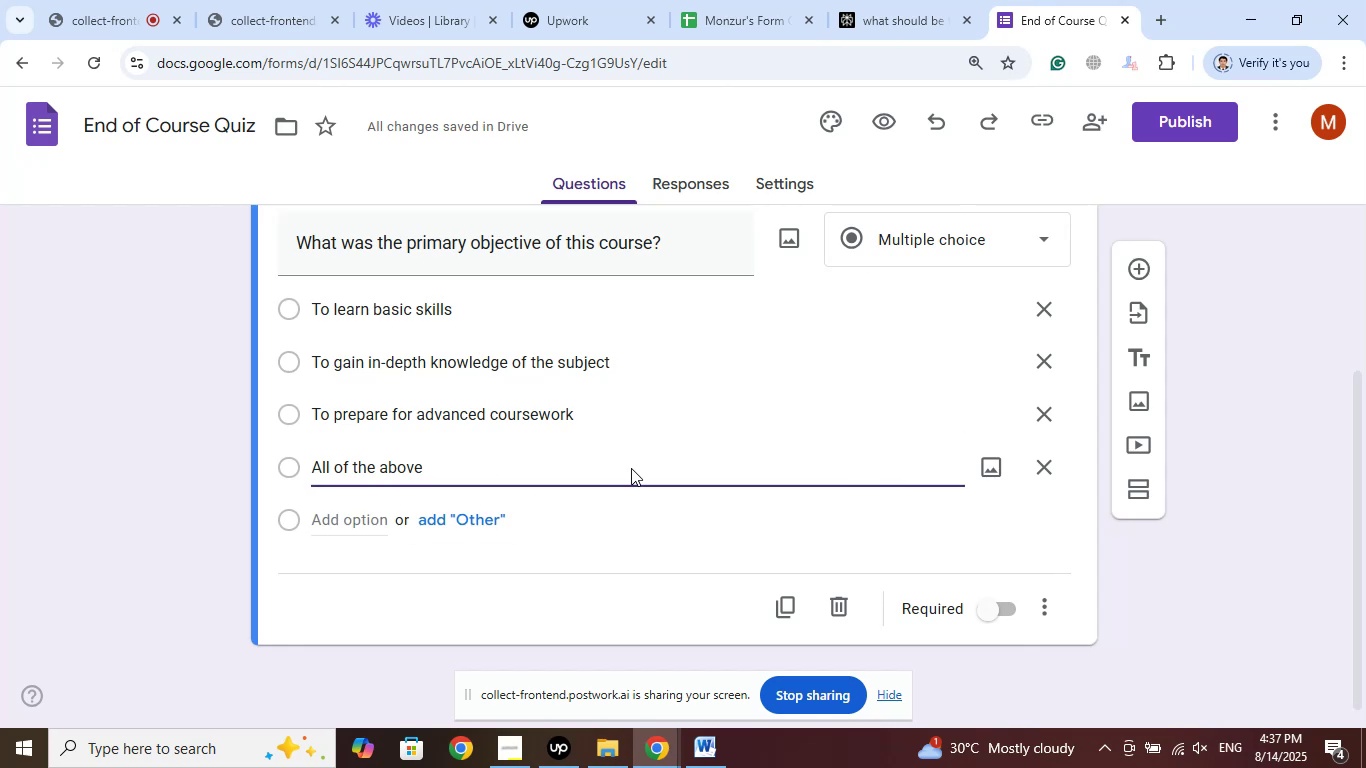 
left_click([1138, 267])
 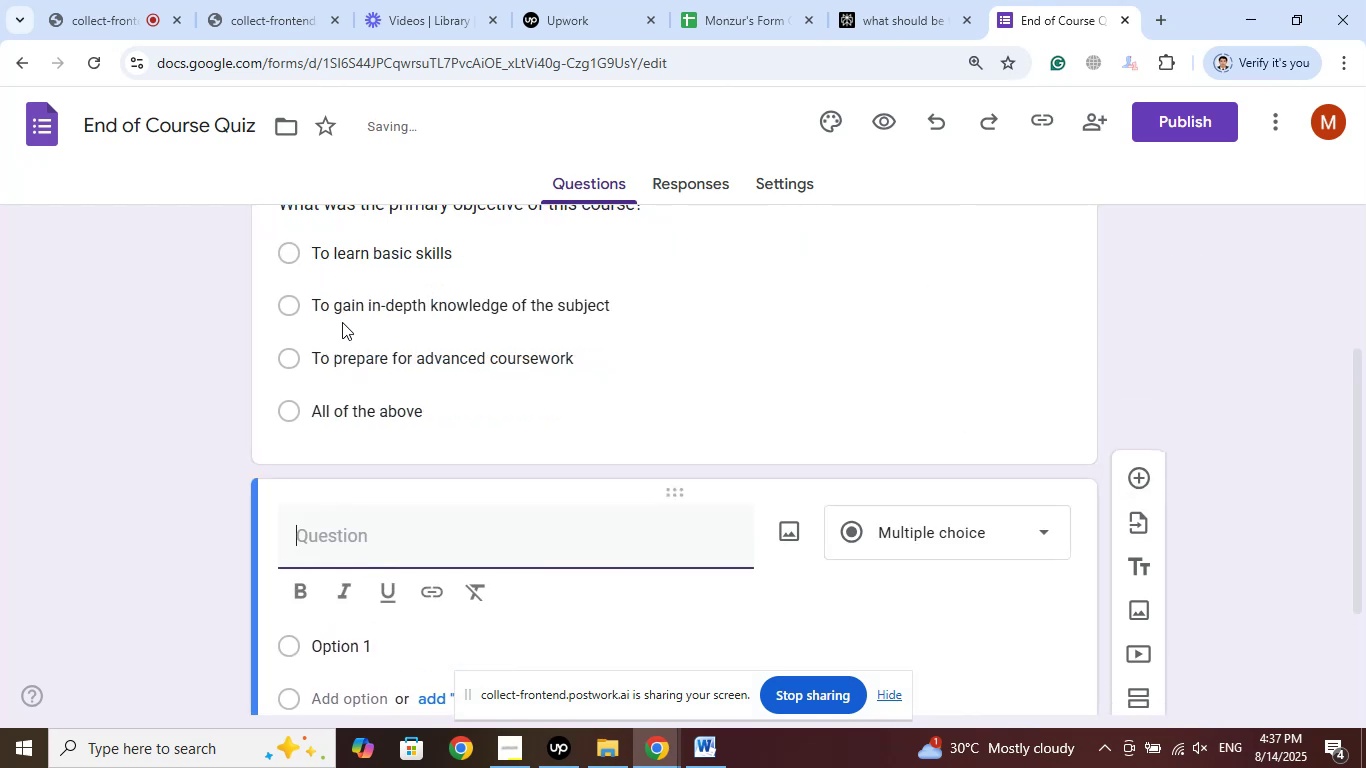 
scroll: coordinate [322, 320], scroll_direction: down, amount: 3.0
 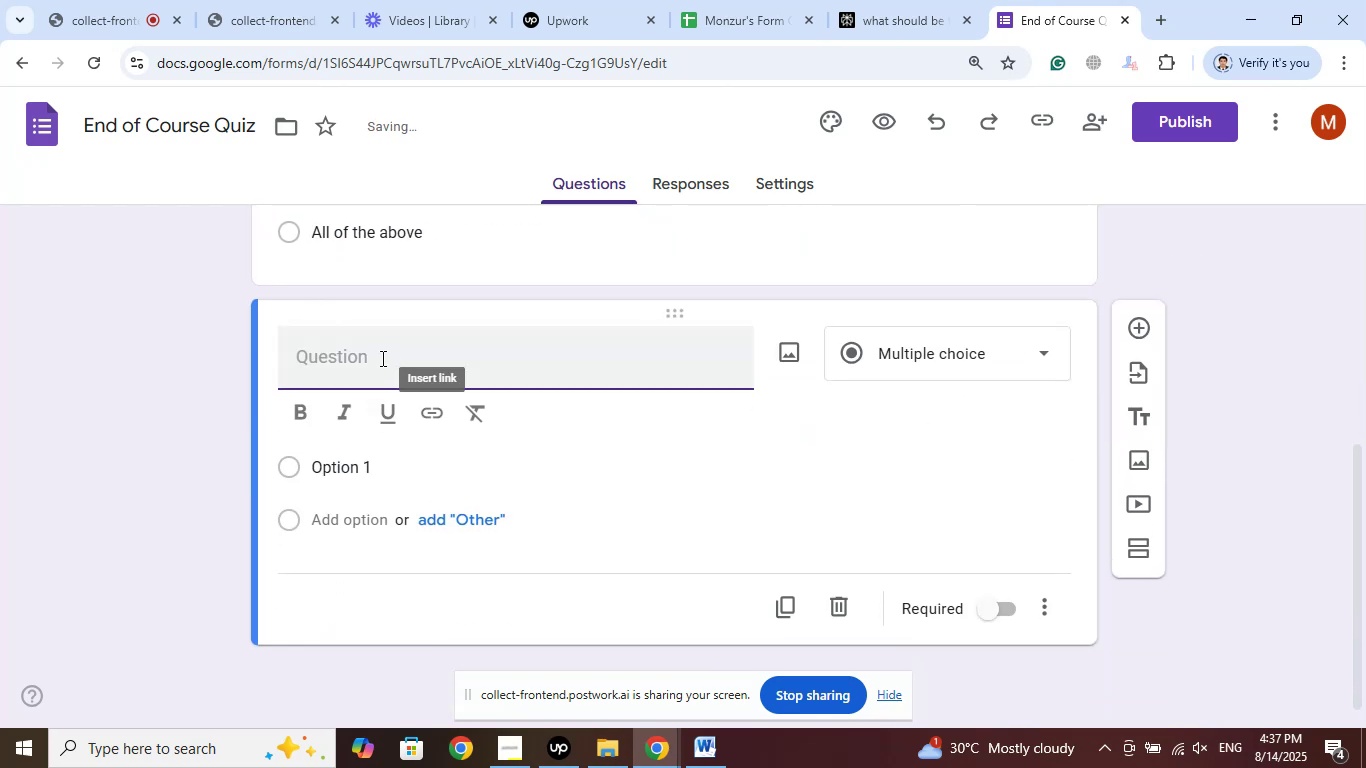 
right_click([381, 358])
 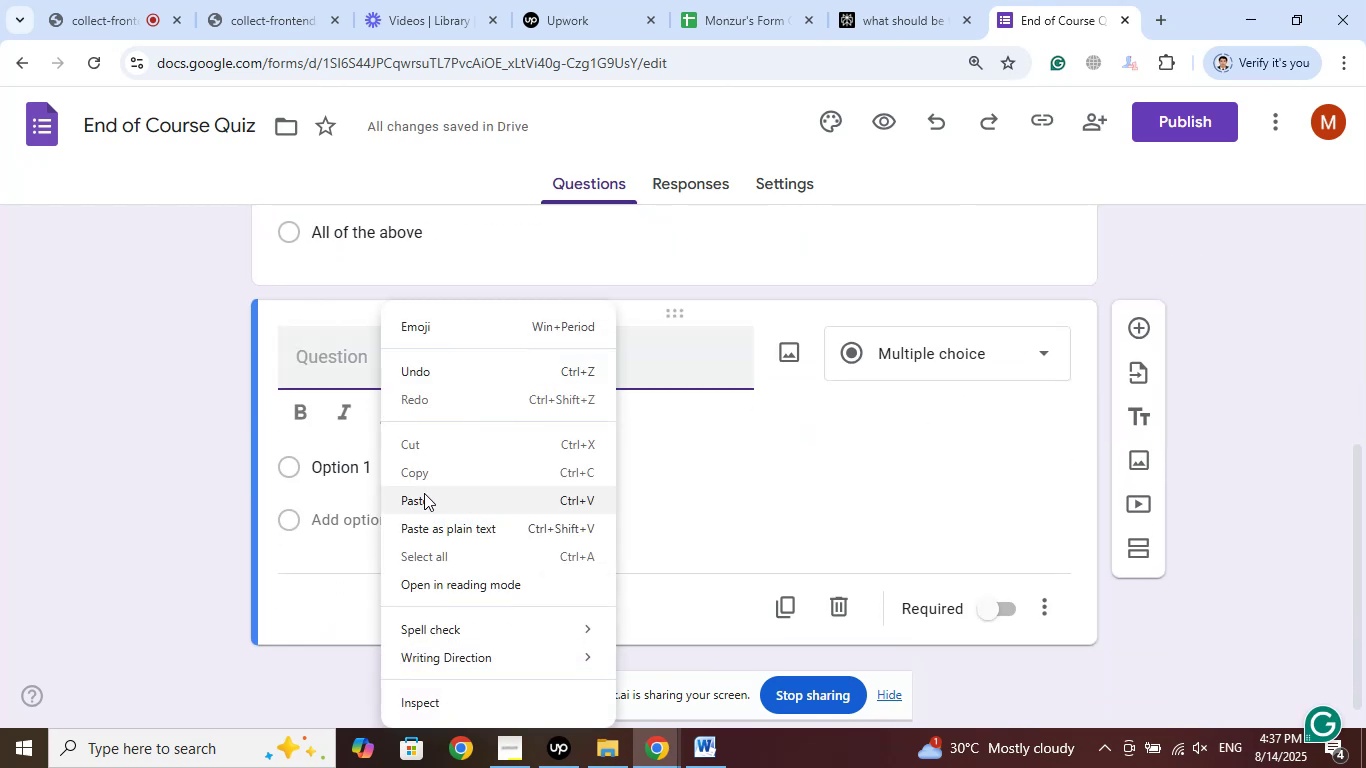 
left_click([424, 493])
 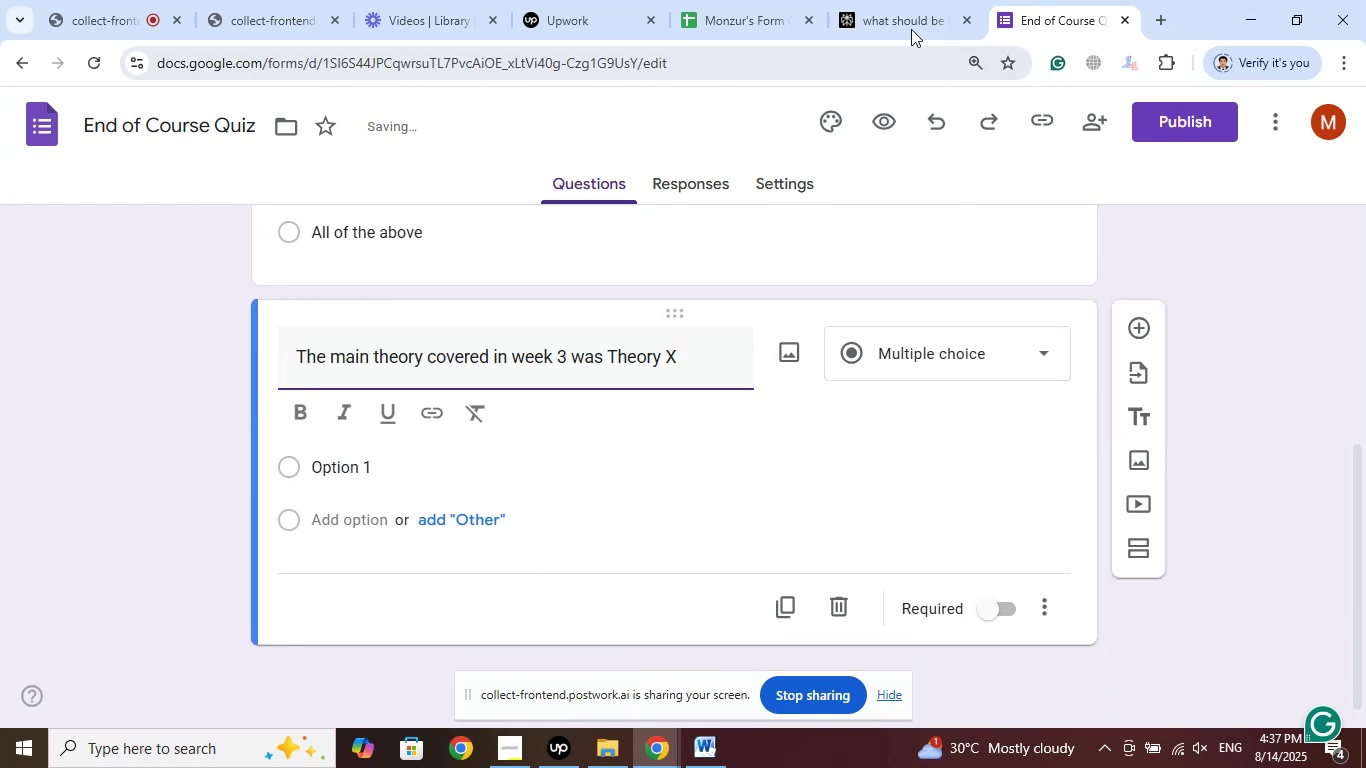 
left_click([929, 0])
 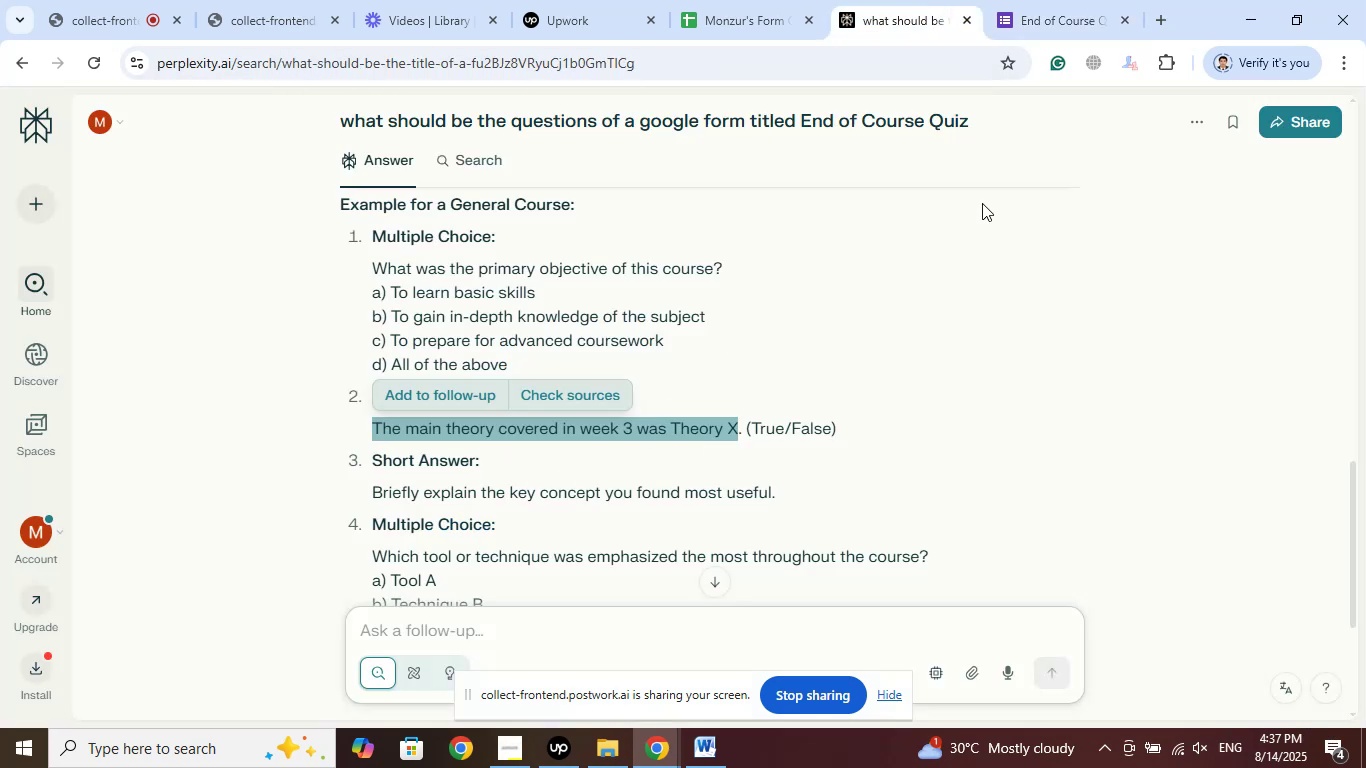 
left_click([1058, 0])
 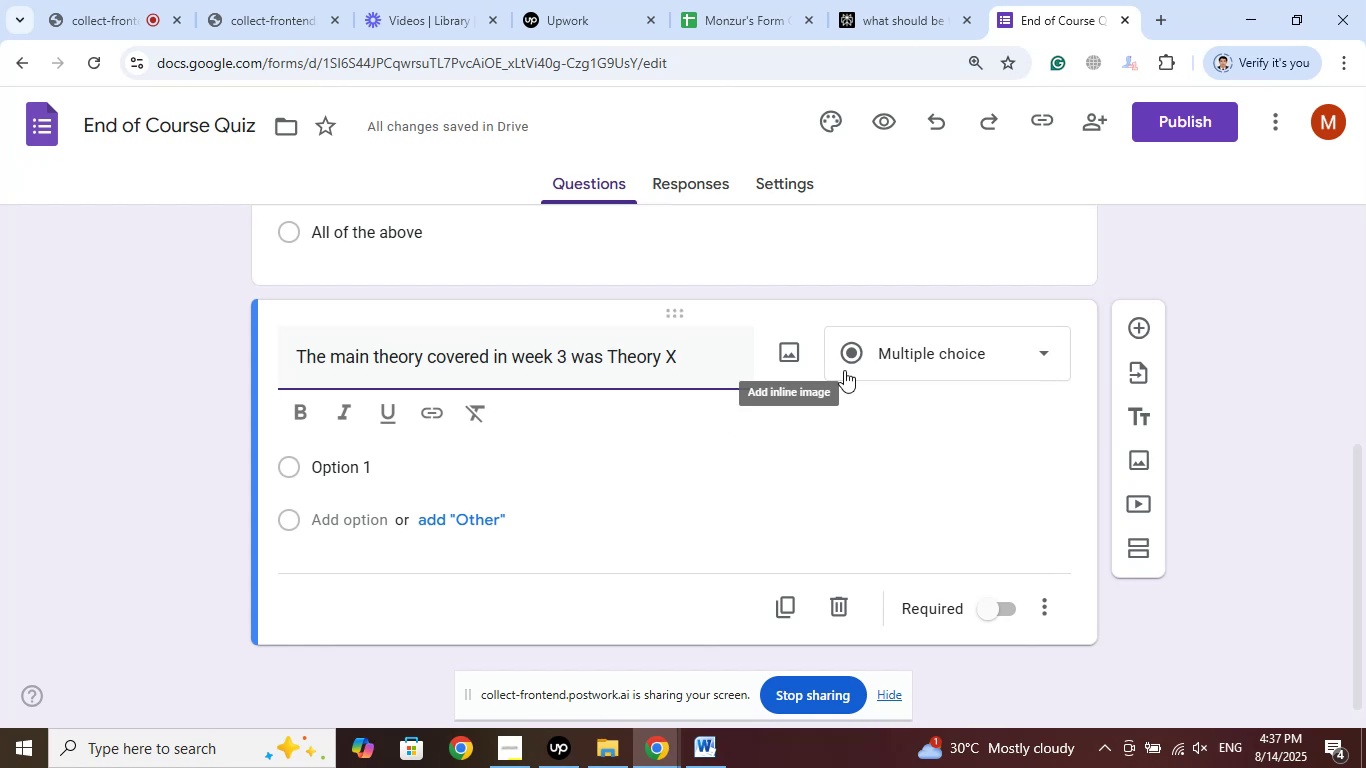 
left_click([922, 345])
 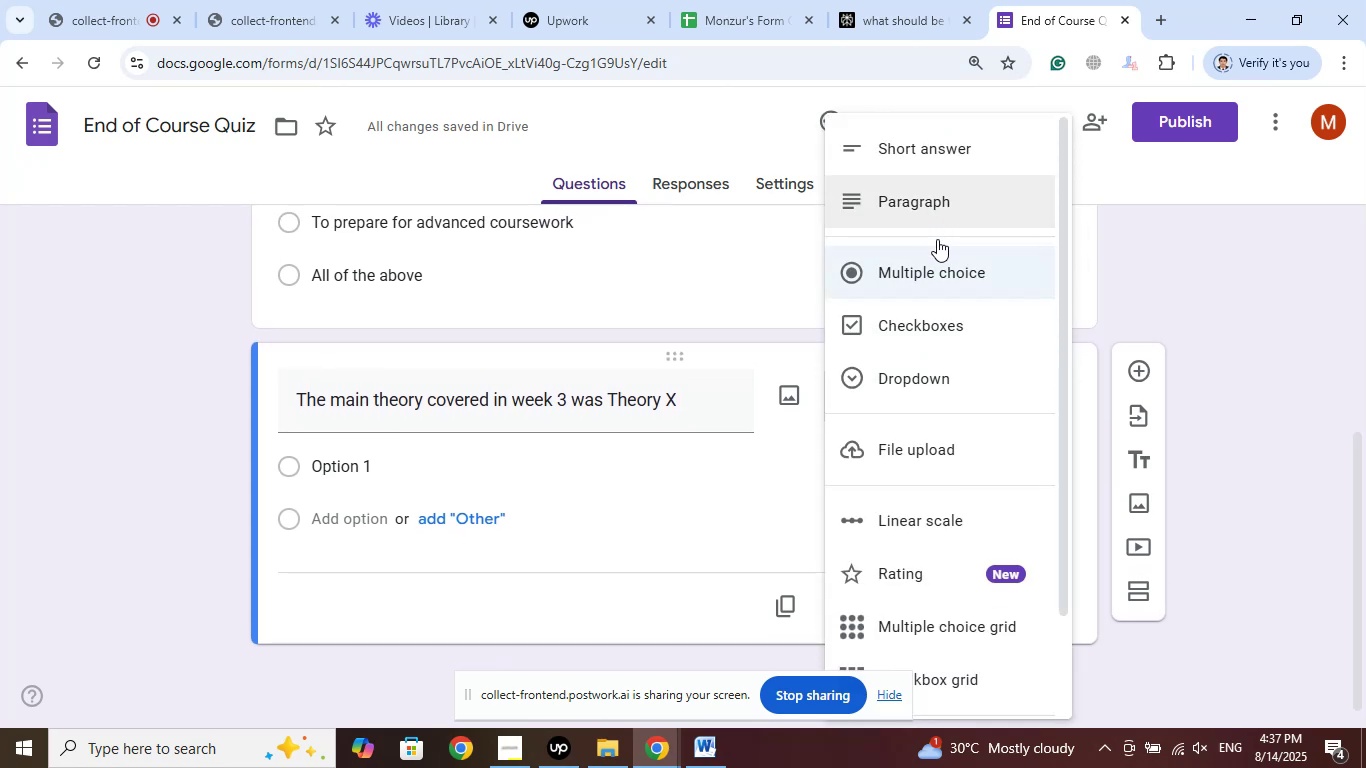 
left_click([927, 204])
 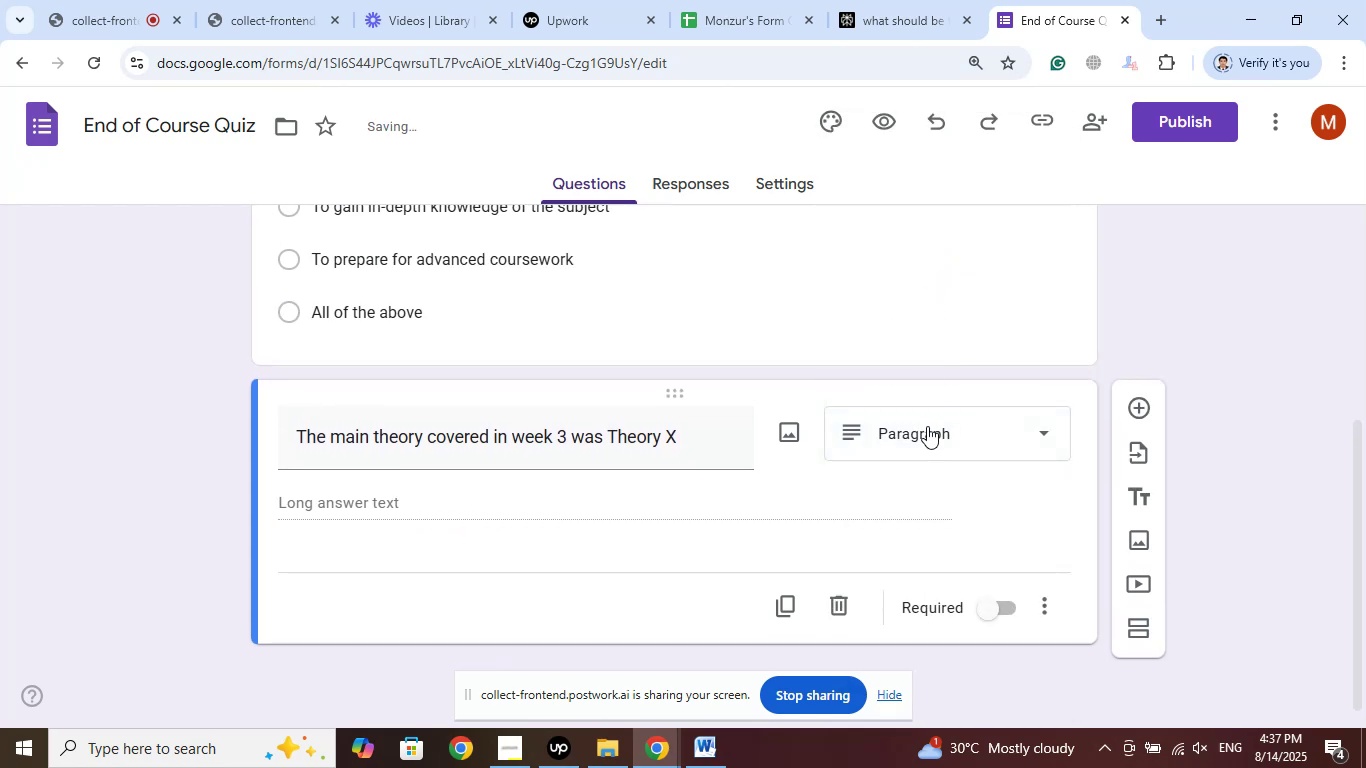 
left_click([923, 428])
 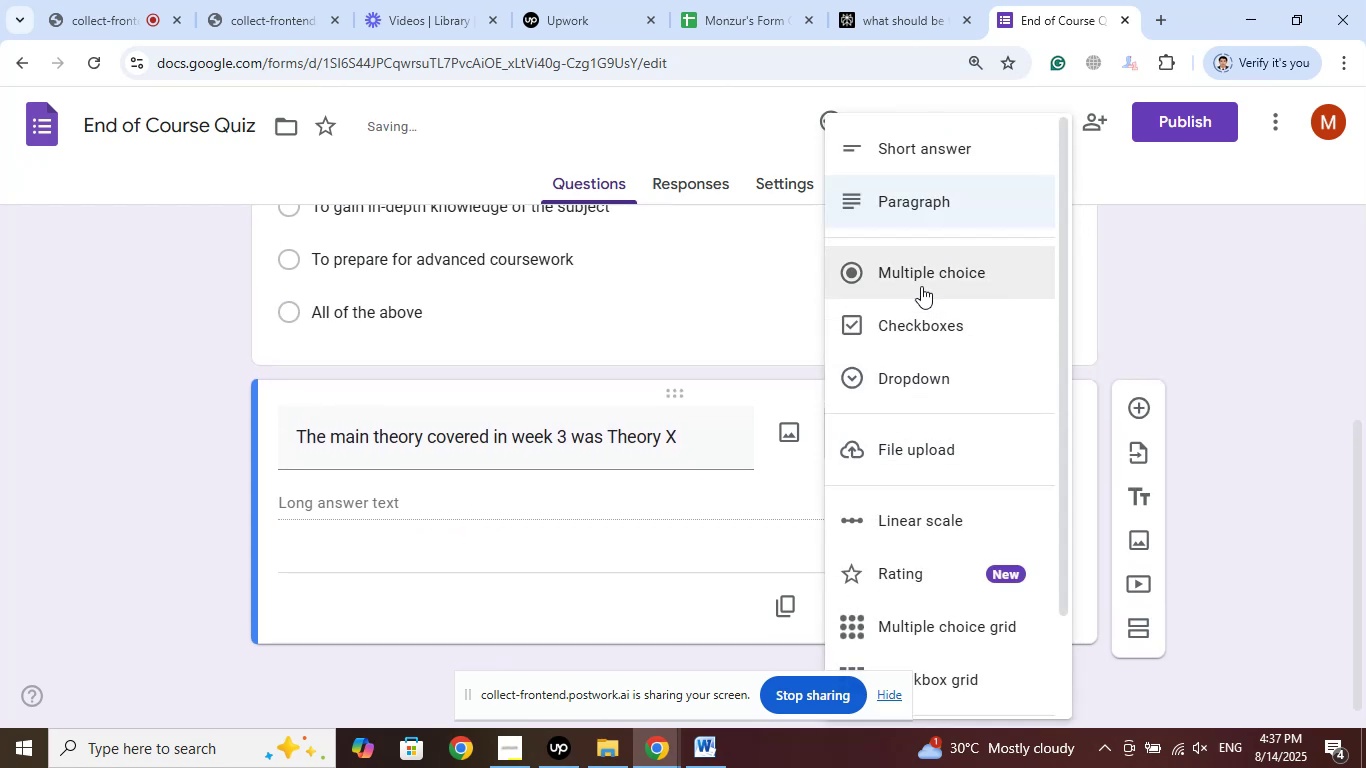 
left_click([923, 279])
 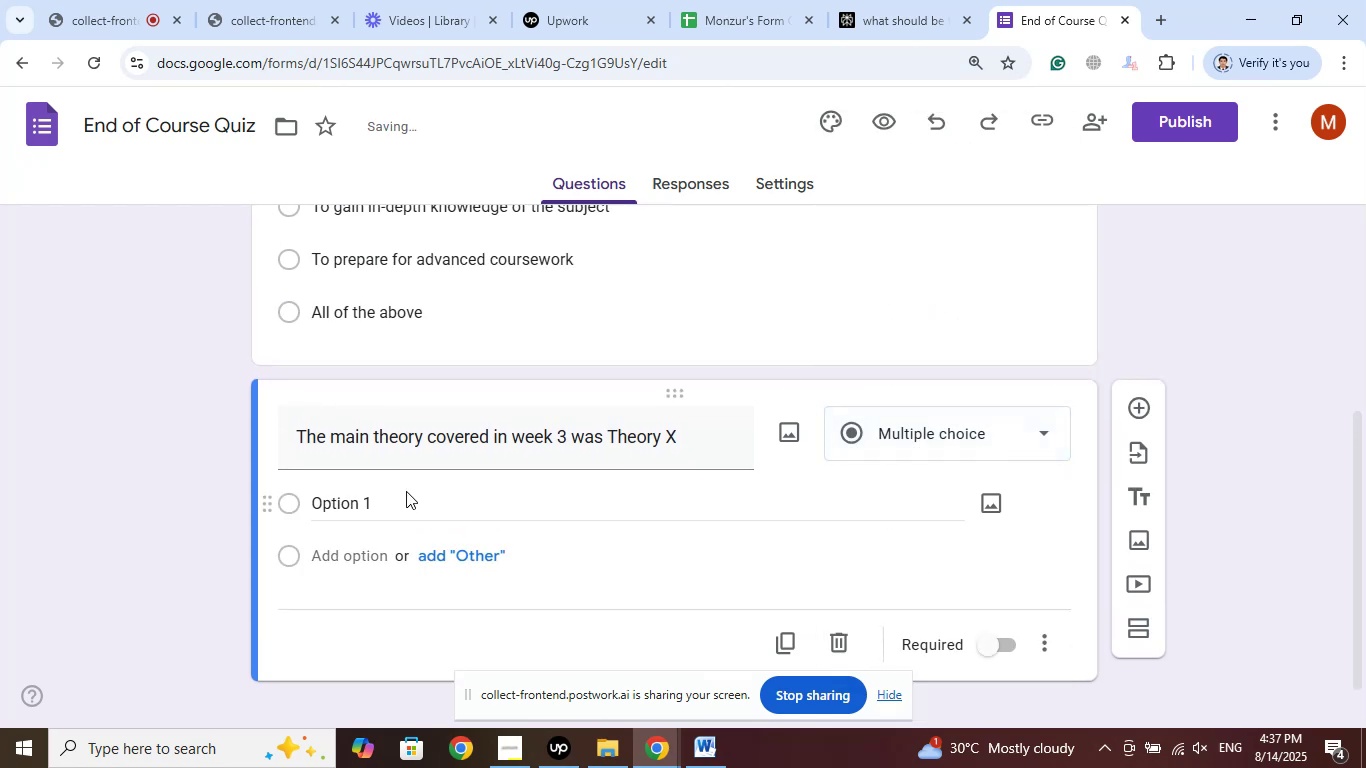 
left_click([336, 501])
 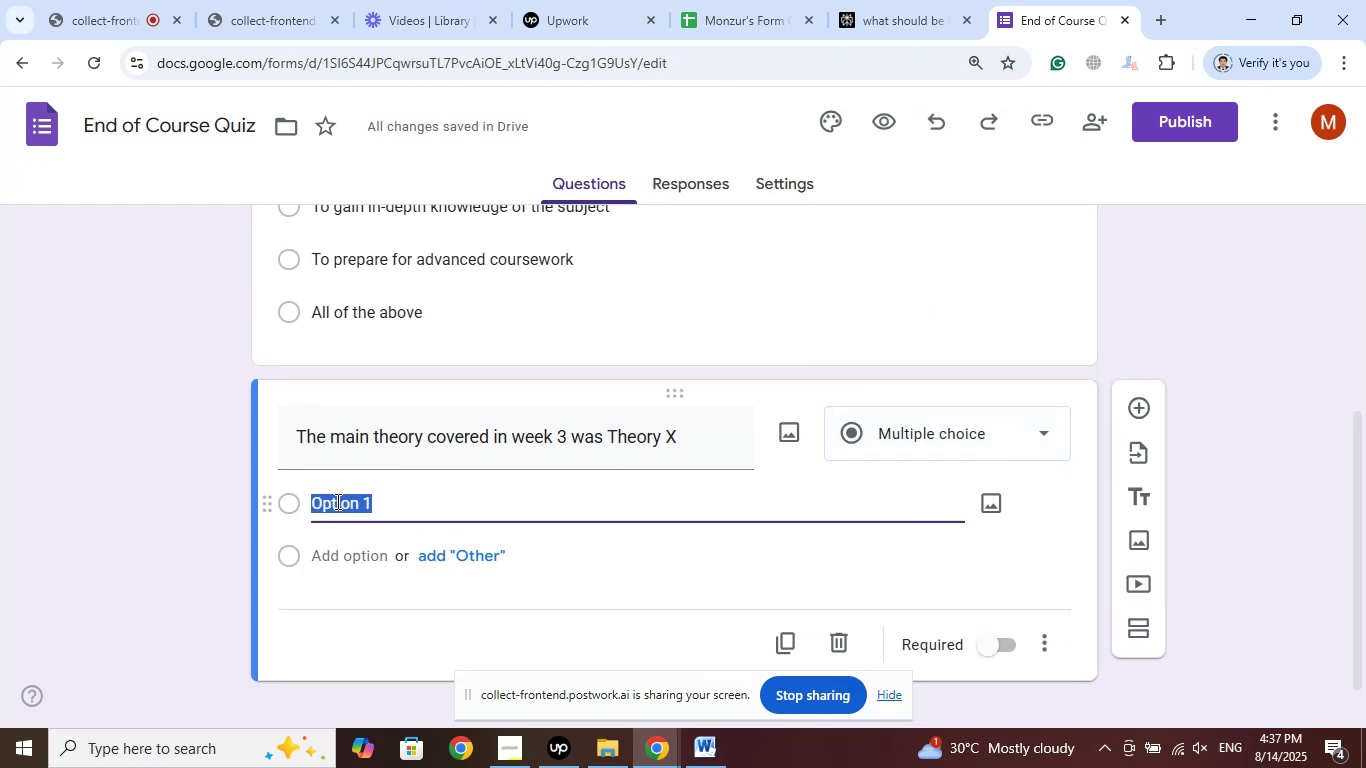 
type(True)
 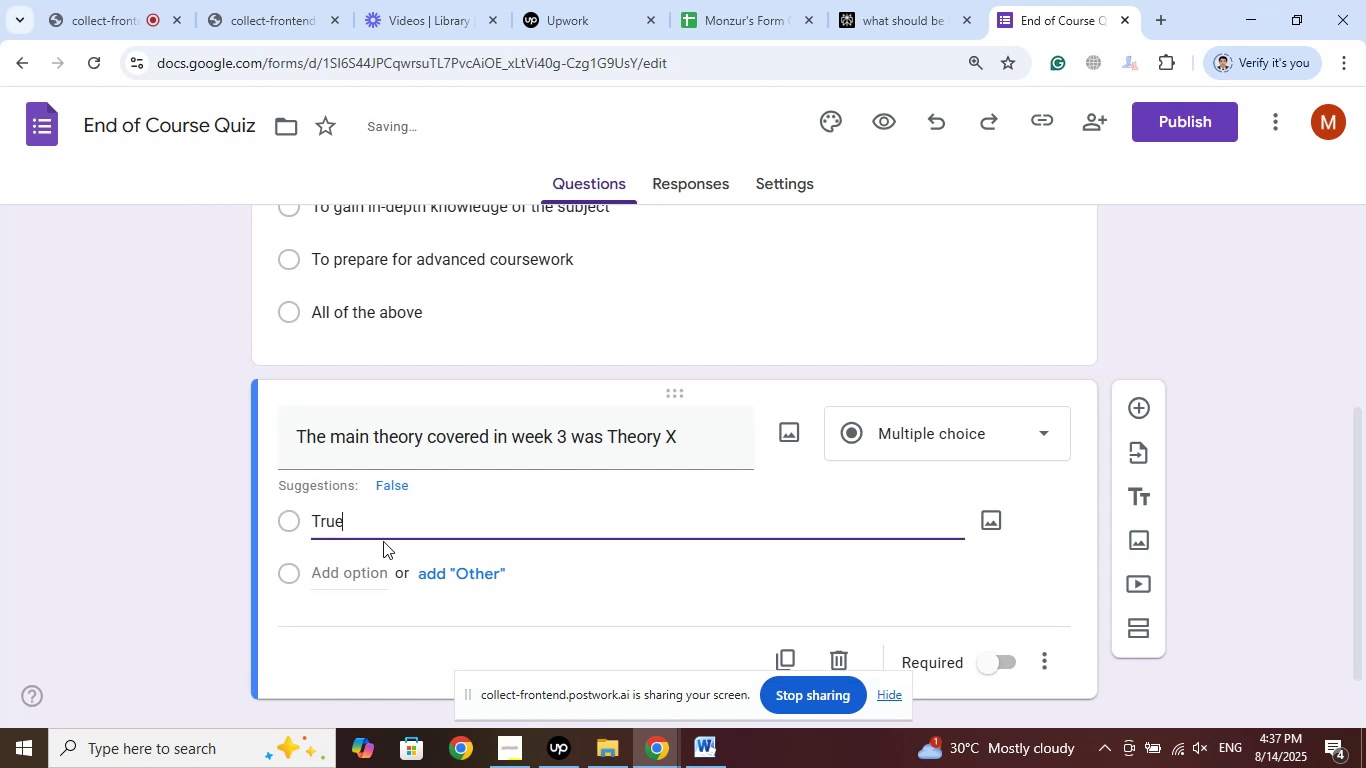 
left_click([401, 487])
 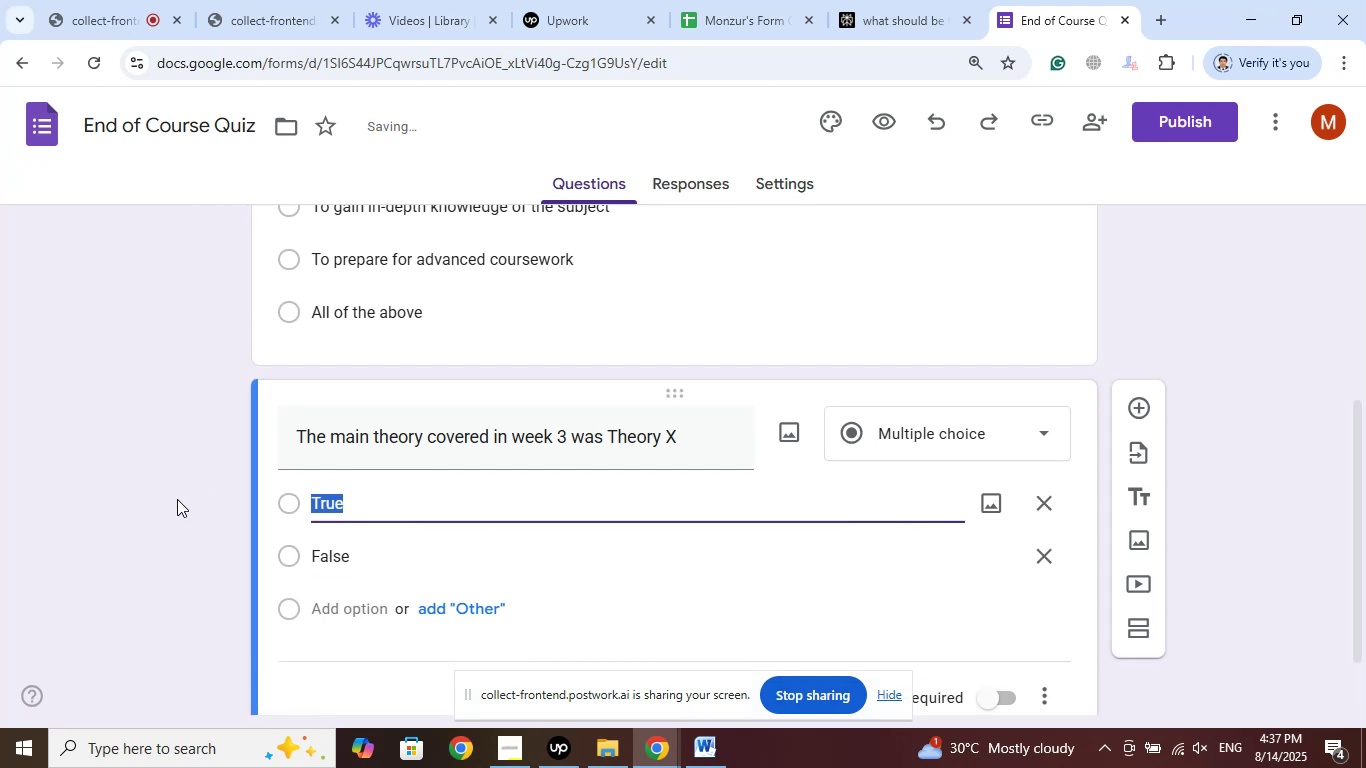 
left_click([177, 499])
 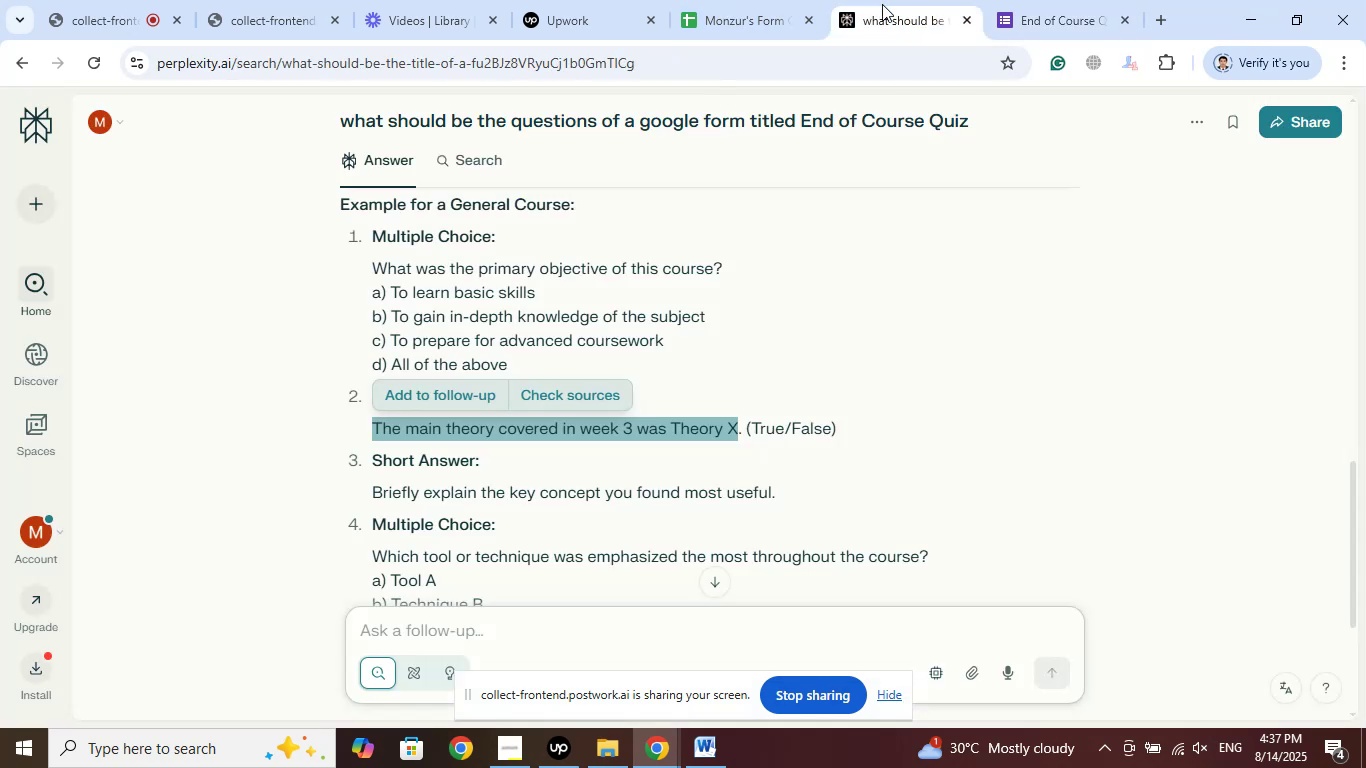 
scroll: coordinate [874, 303], scroll_direction: down, amount: 2.0
 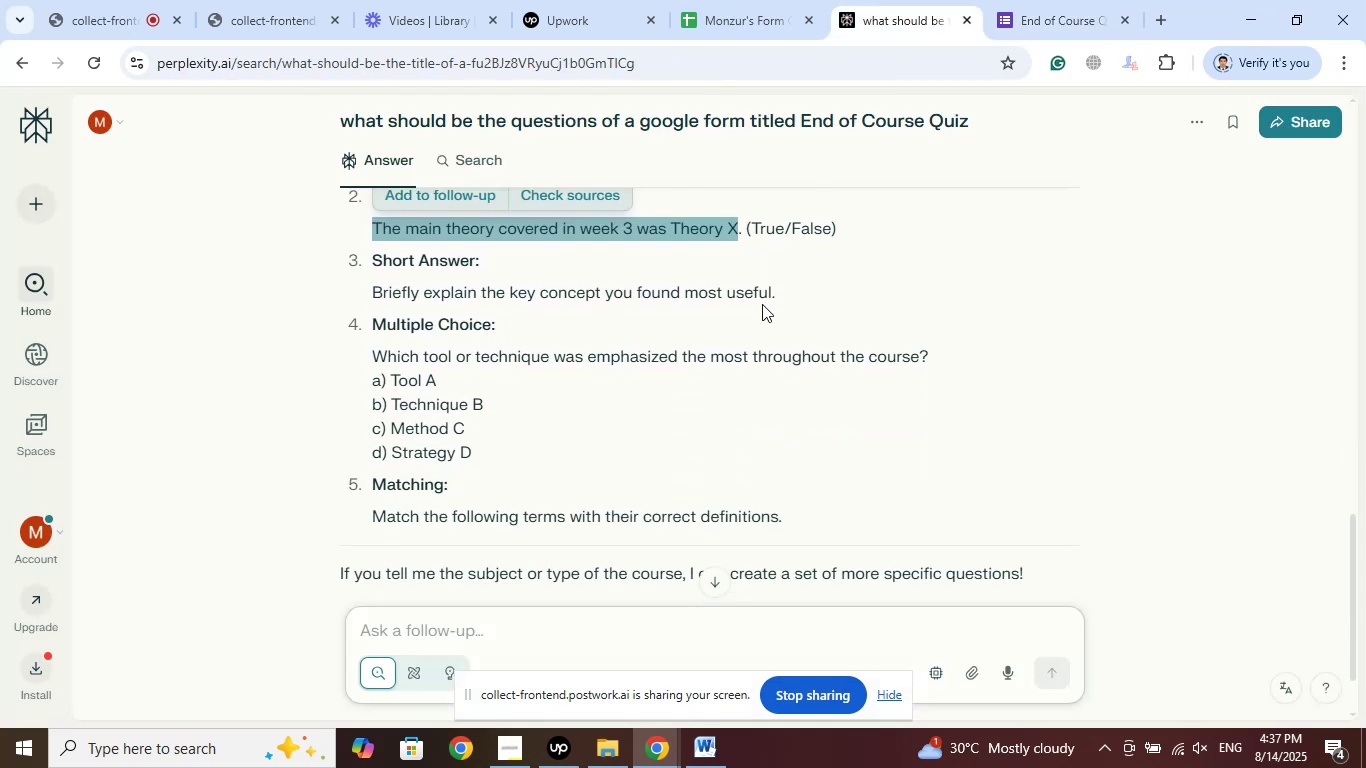 
left_click_drag(start_coordinate=[774, 294], to_coordinate=[376, 291])
 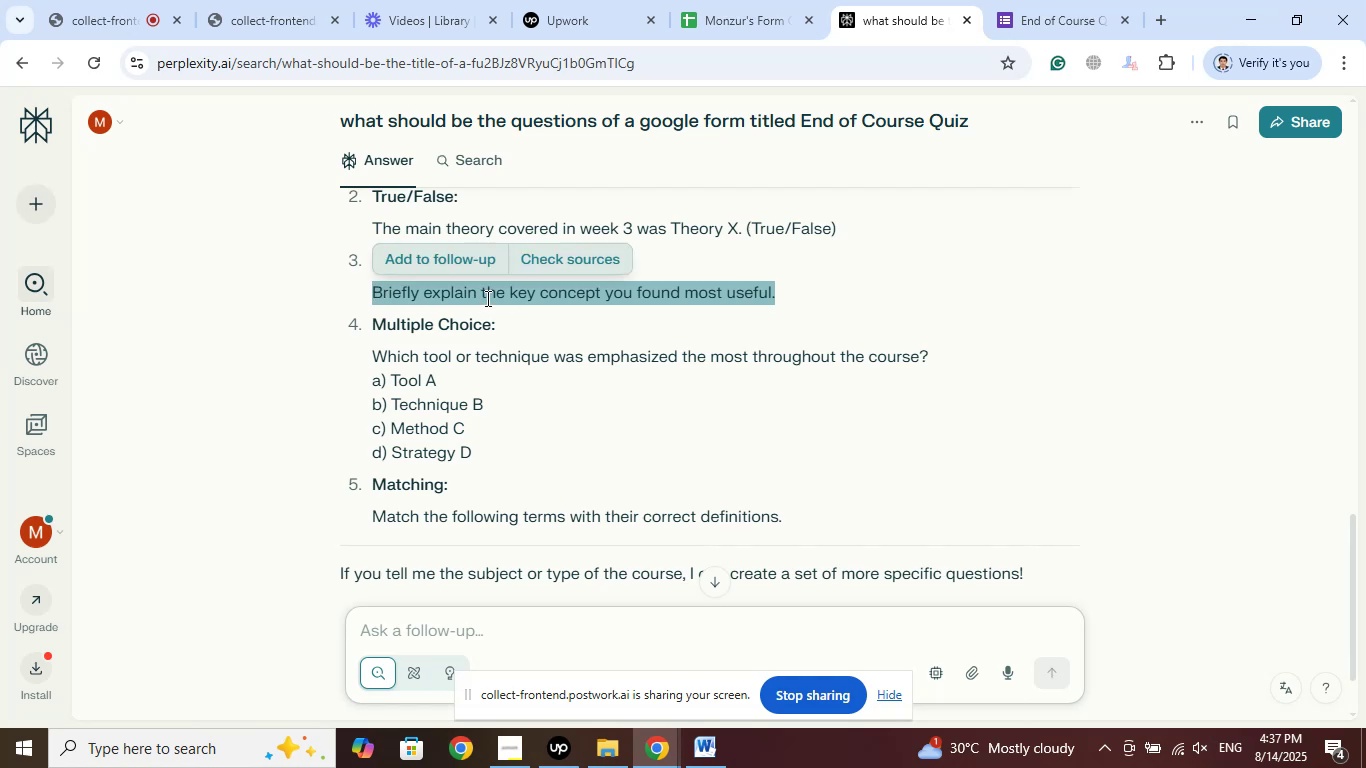 
right_click([486, 298])
 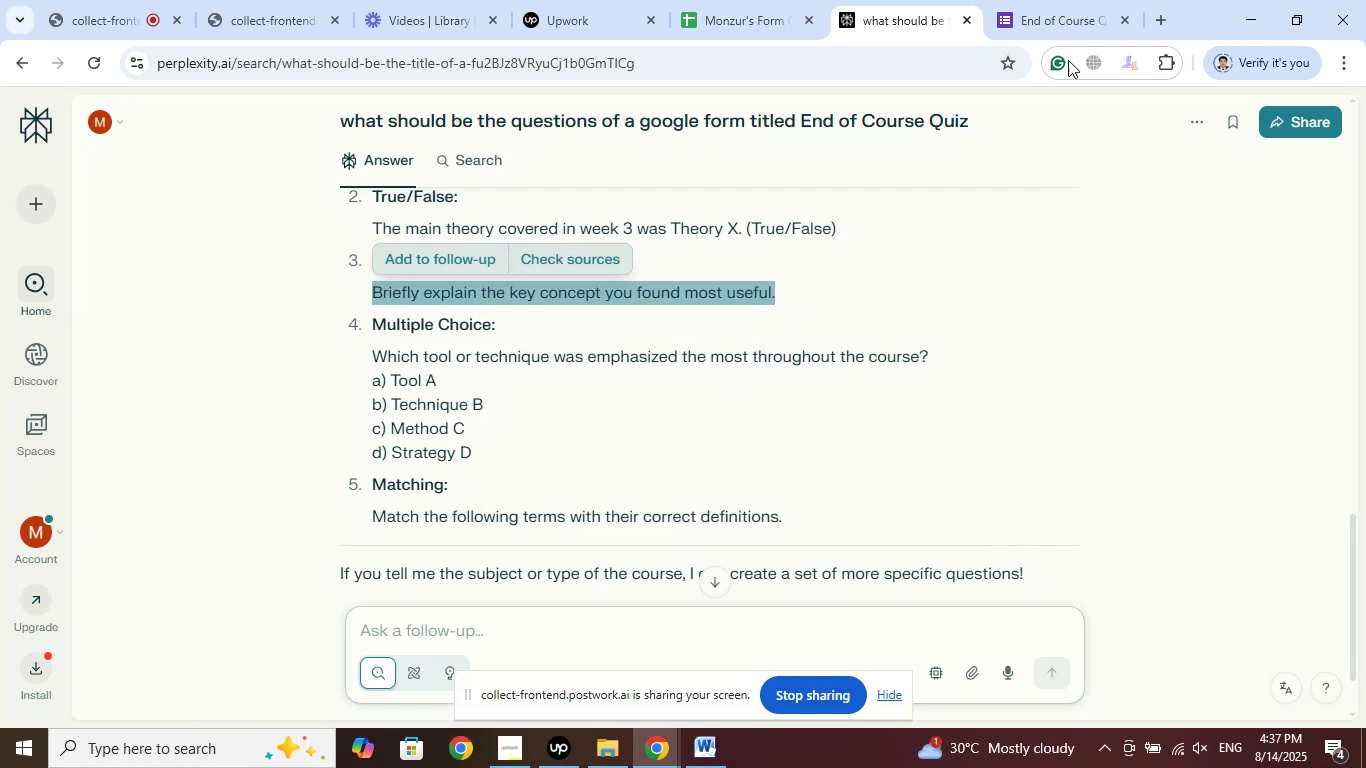 
left_click([1039, 0])
 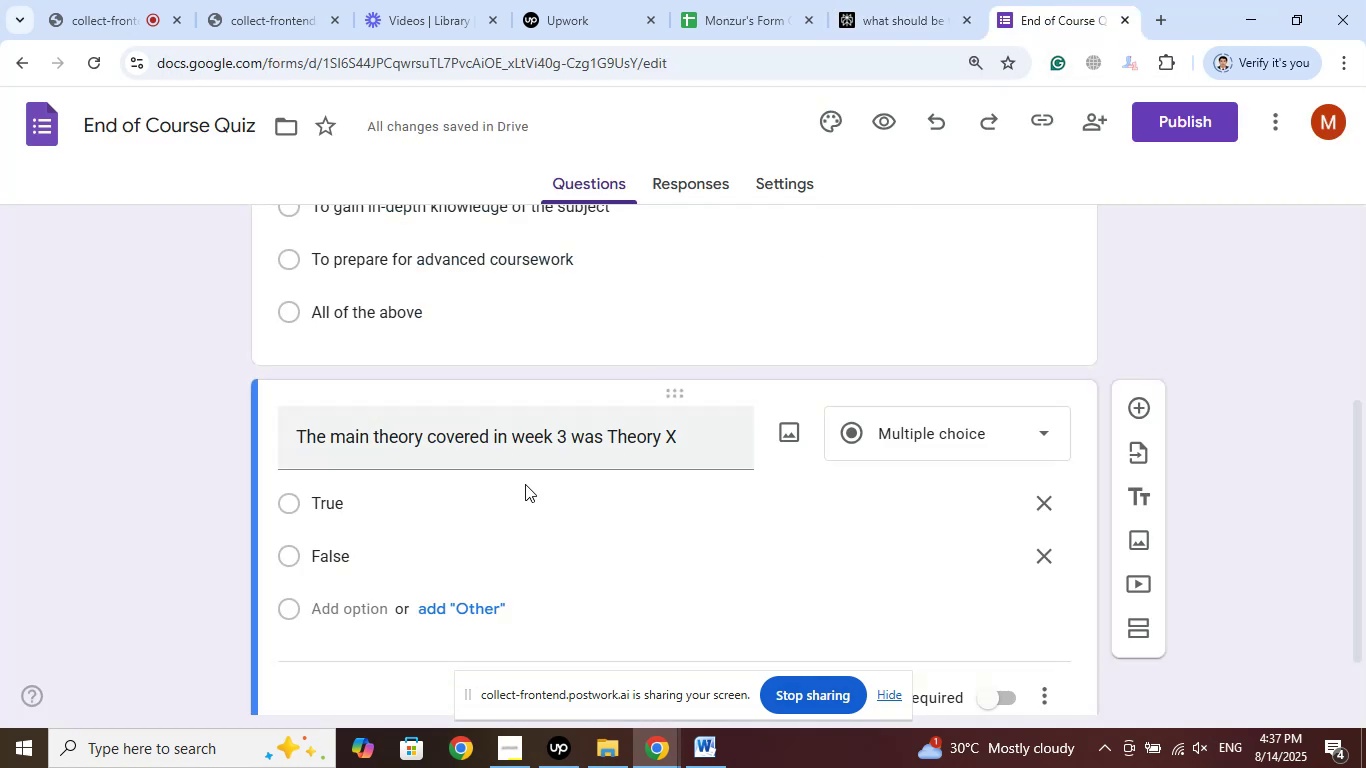 
scroll: coordinate [502, 509], scroll_direction: down, amount: 3.0
 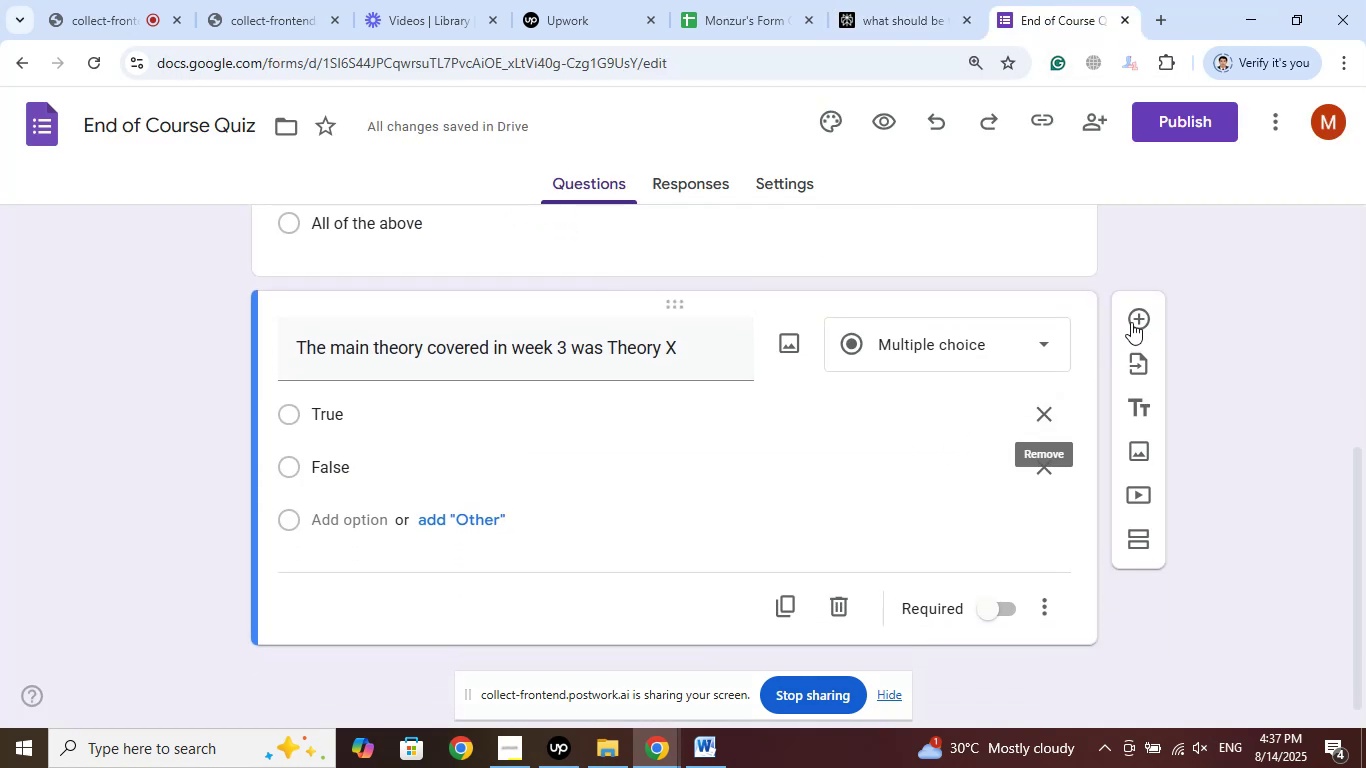 
left_click([1135, 318])
 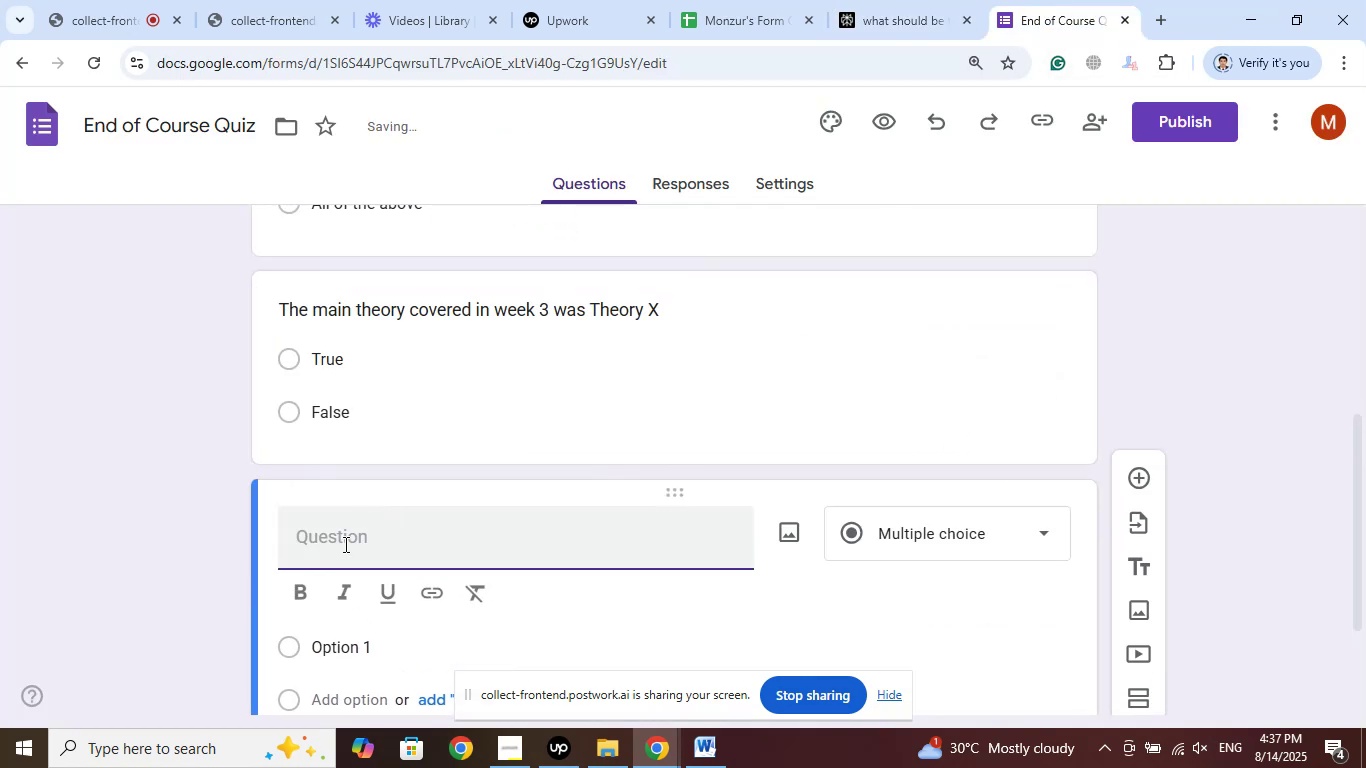 
right_click([343, 545])
 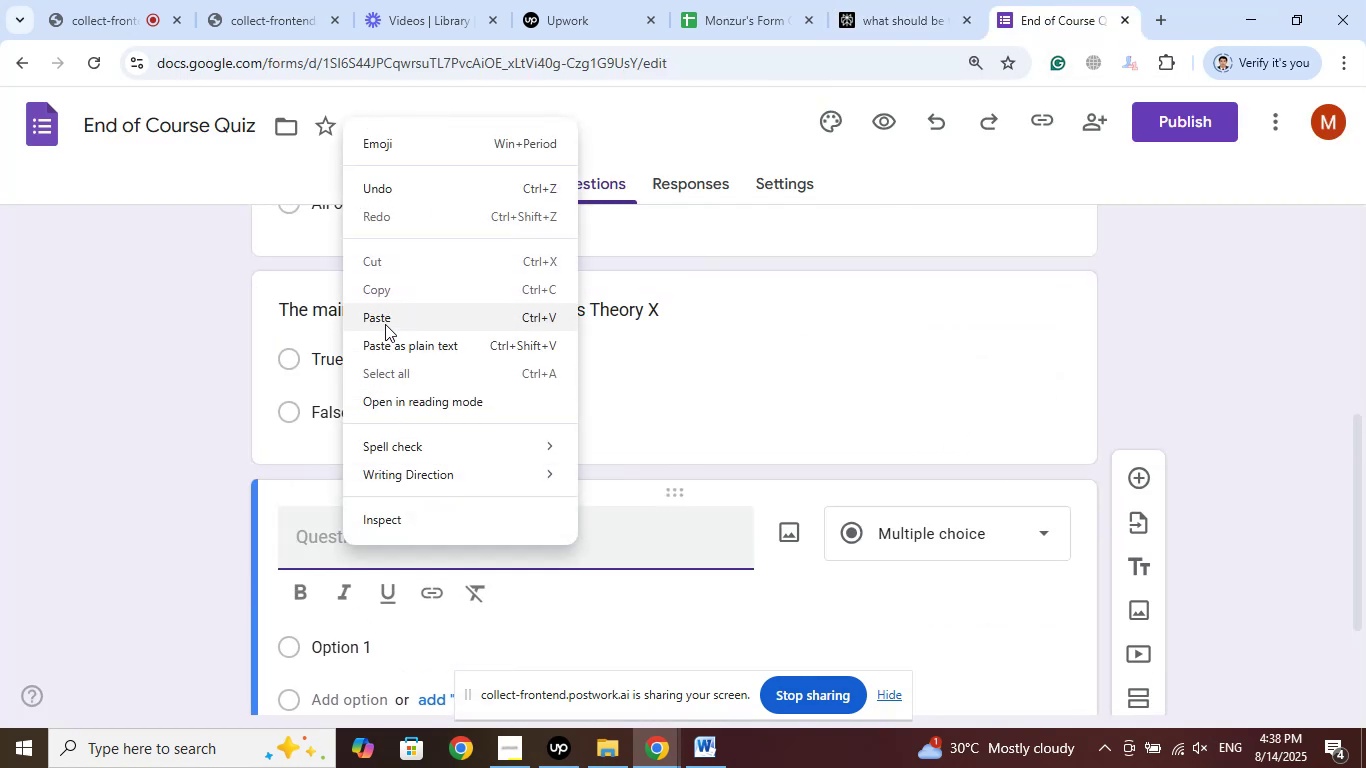 
left_click([380, 318])
 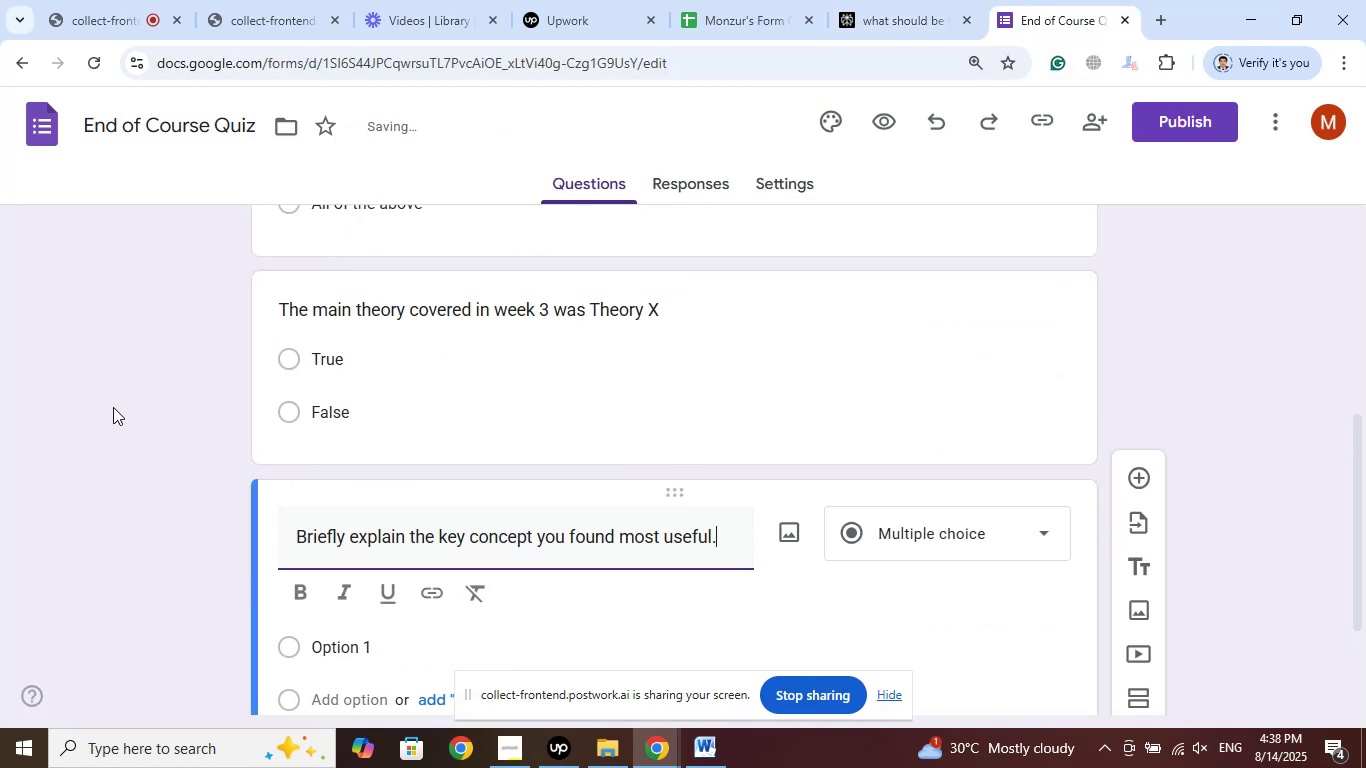 
scroll: coordinate [114, 393], scroll_direction: down, amount: 2.0
 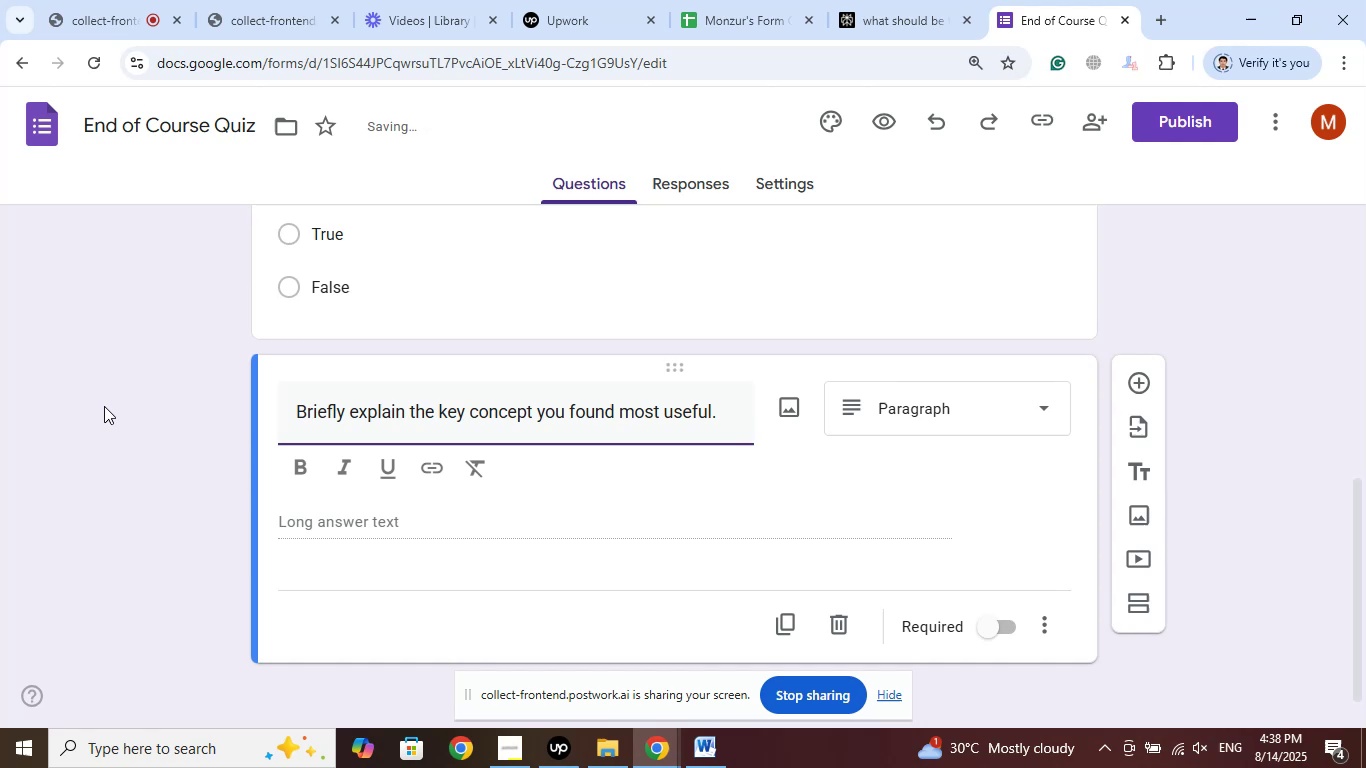 
scroll: coordinate [114, 400], scroll_direction: up, amount: 4.0
 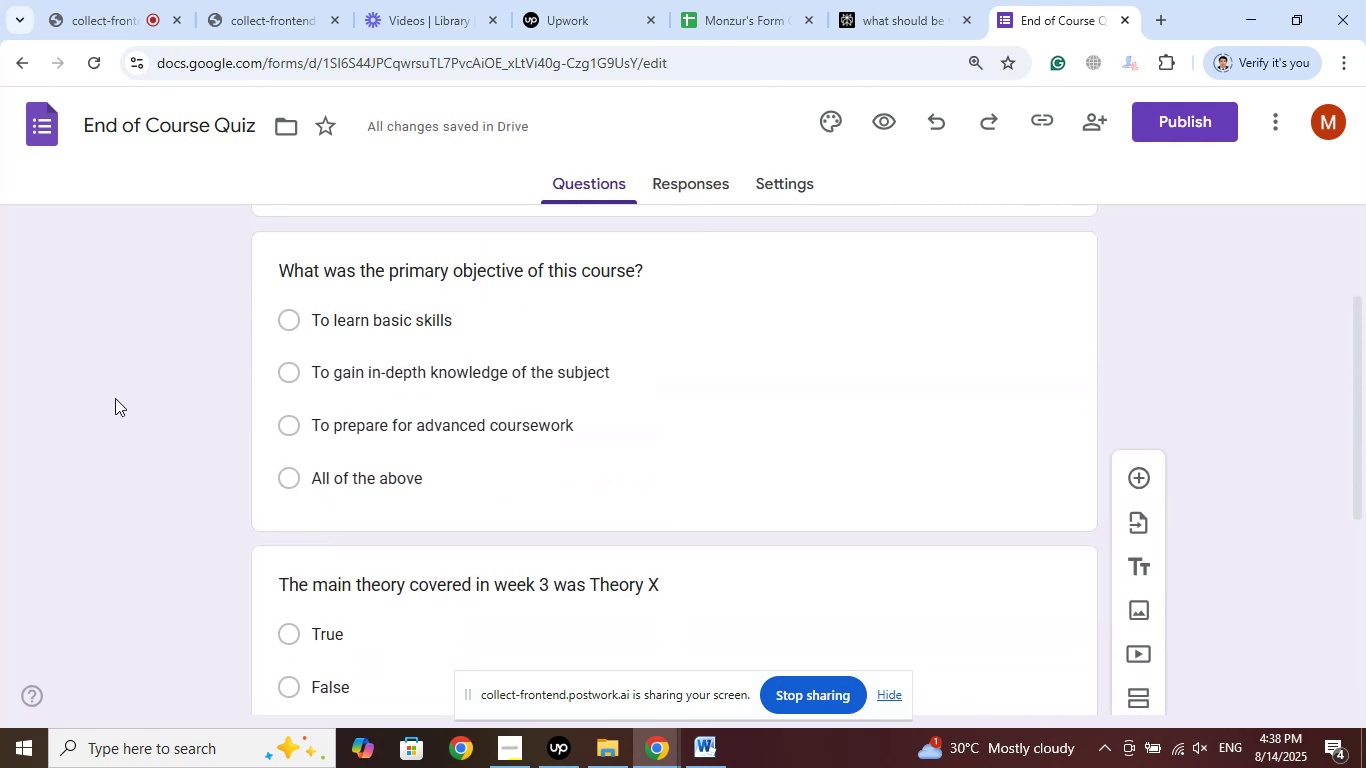 
scroll: coordinate [115, 398], scroll_direction: down, amount: 2.0
 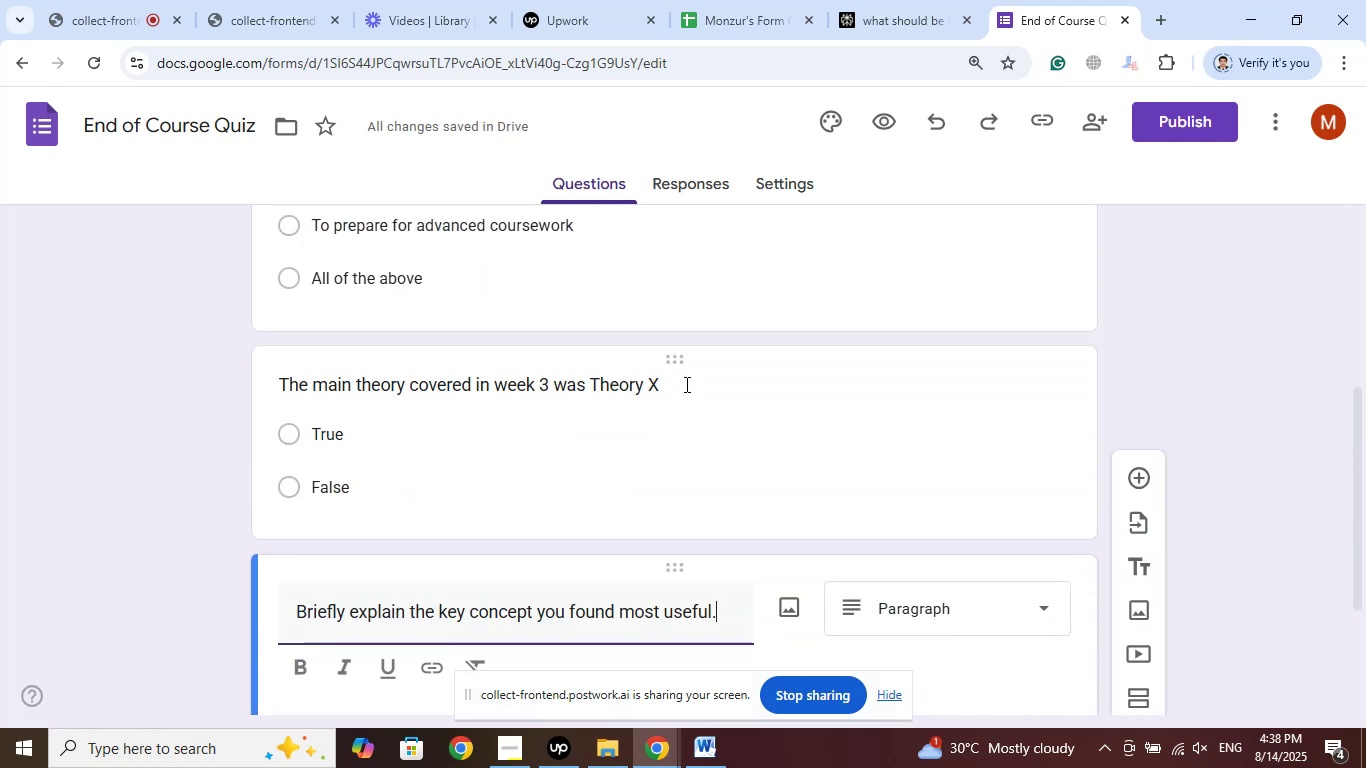 
left_click([685, 384])
 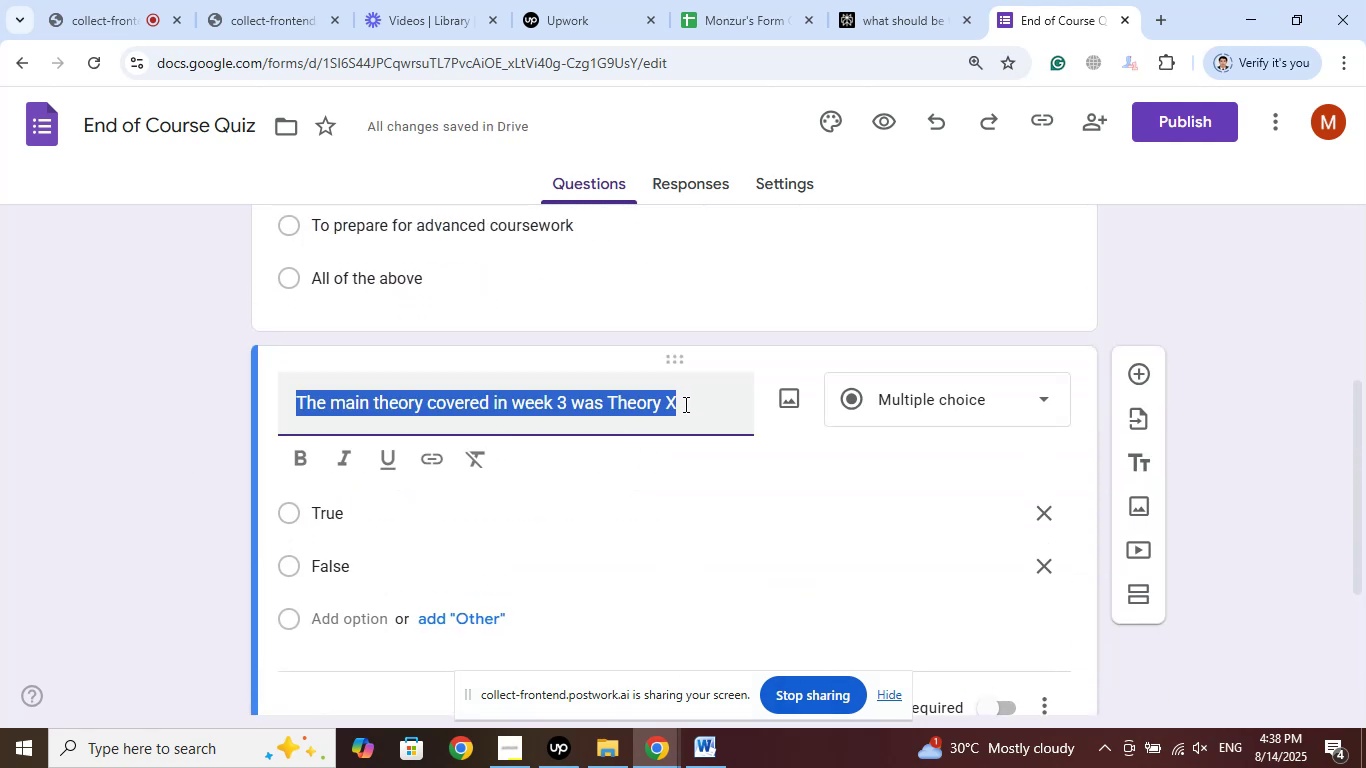 
left_click([684, 403])
 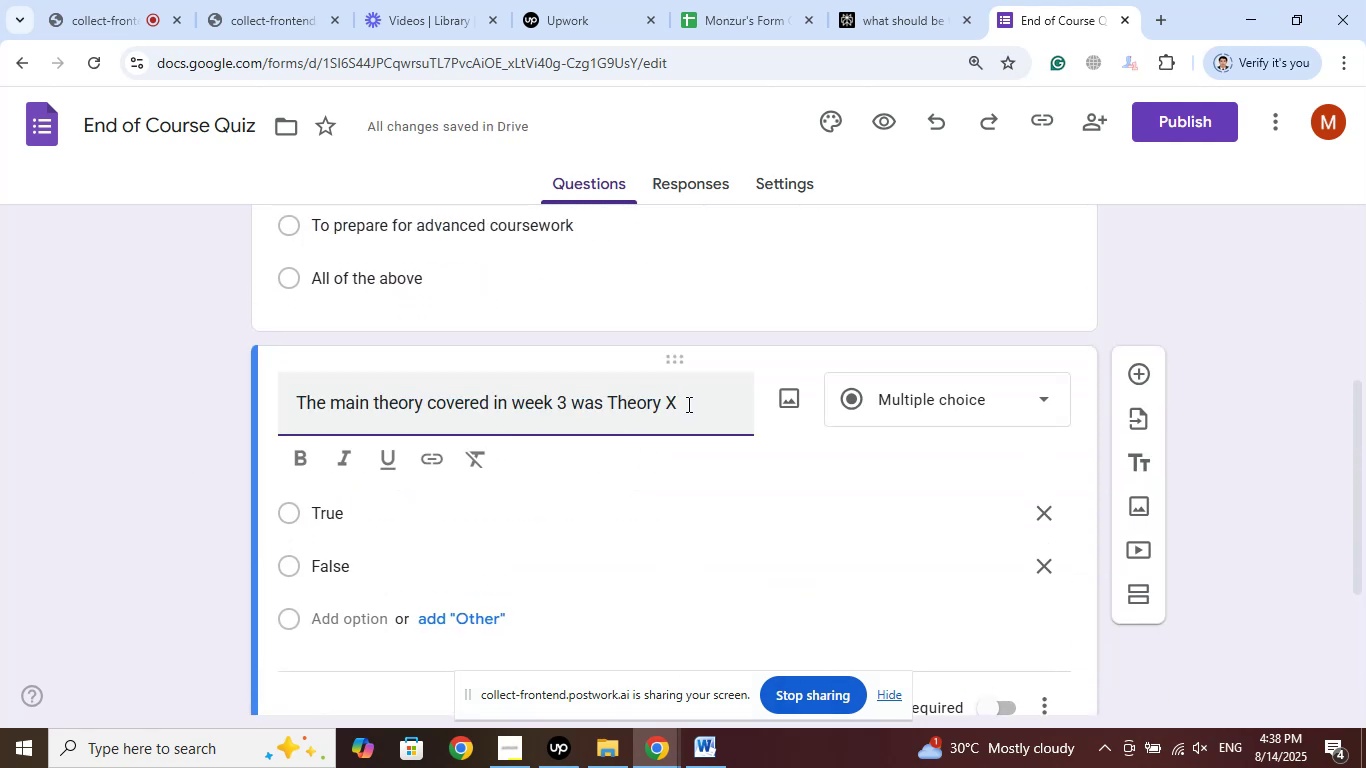 
key(Period)
 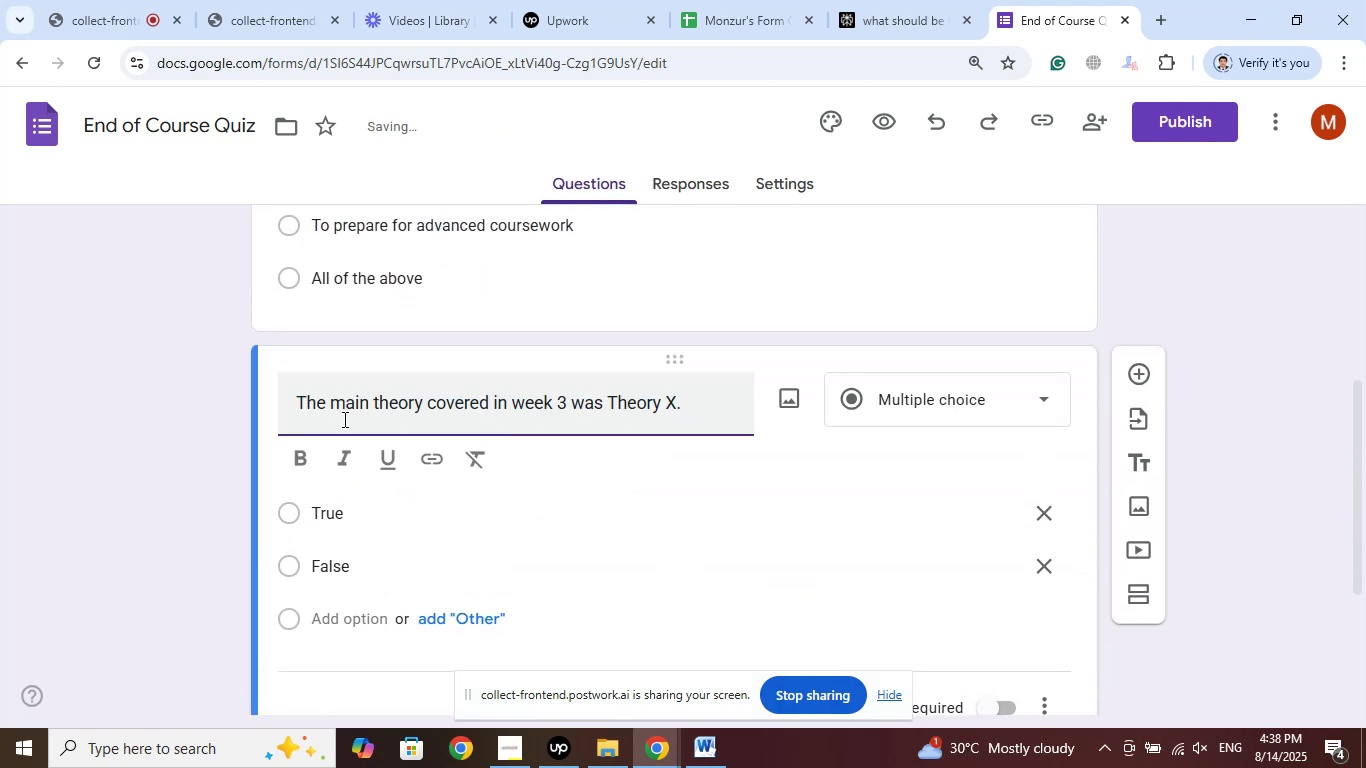 
left_click([205, 413])
 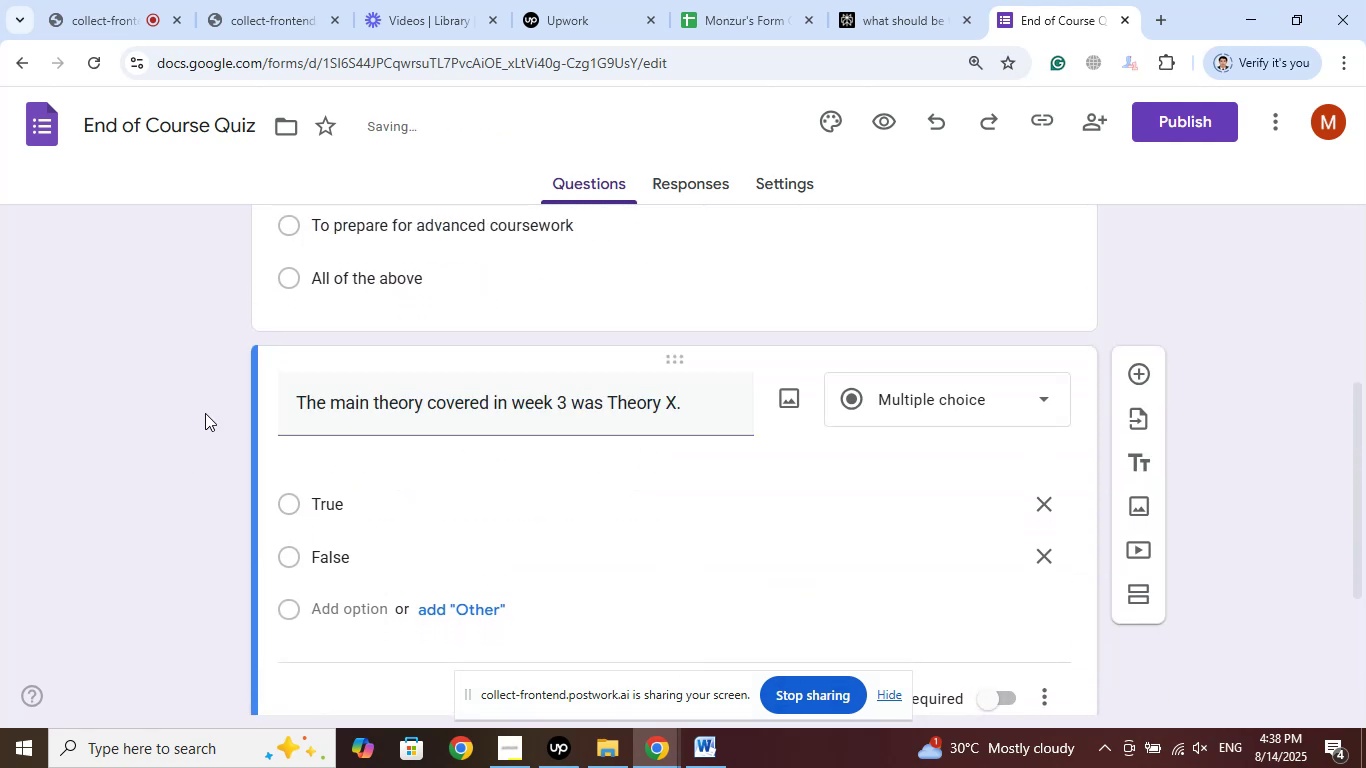 
scroll: coordinate [205, 413], scroll_direction: down, amount: 4.0
 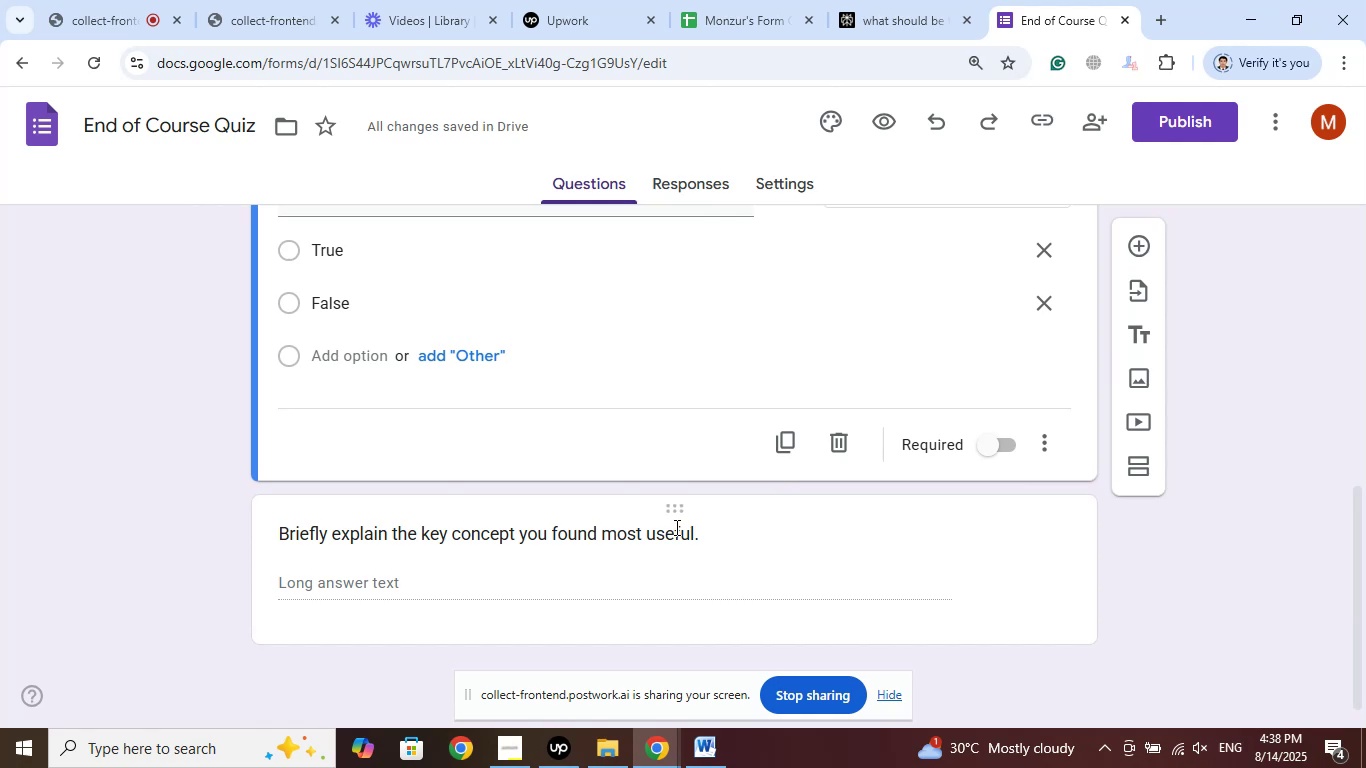 
left_click([675, 527])
 